 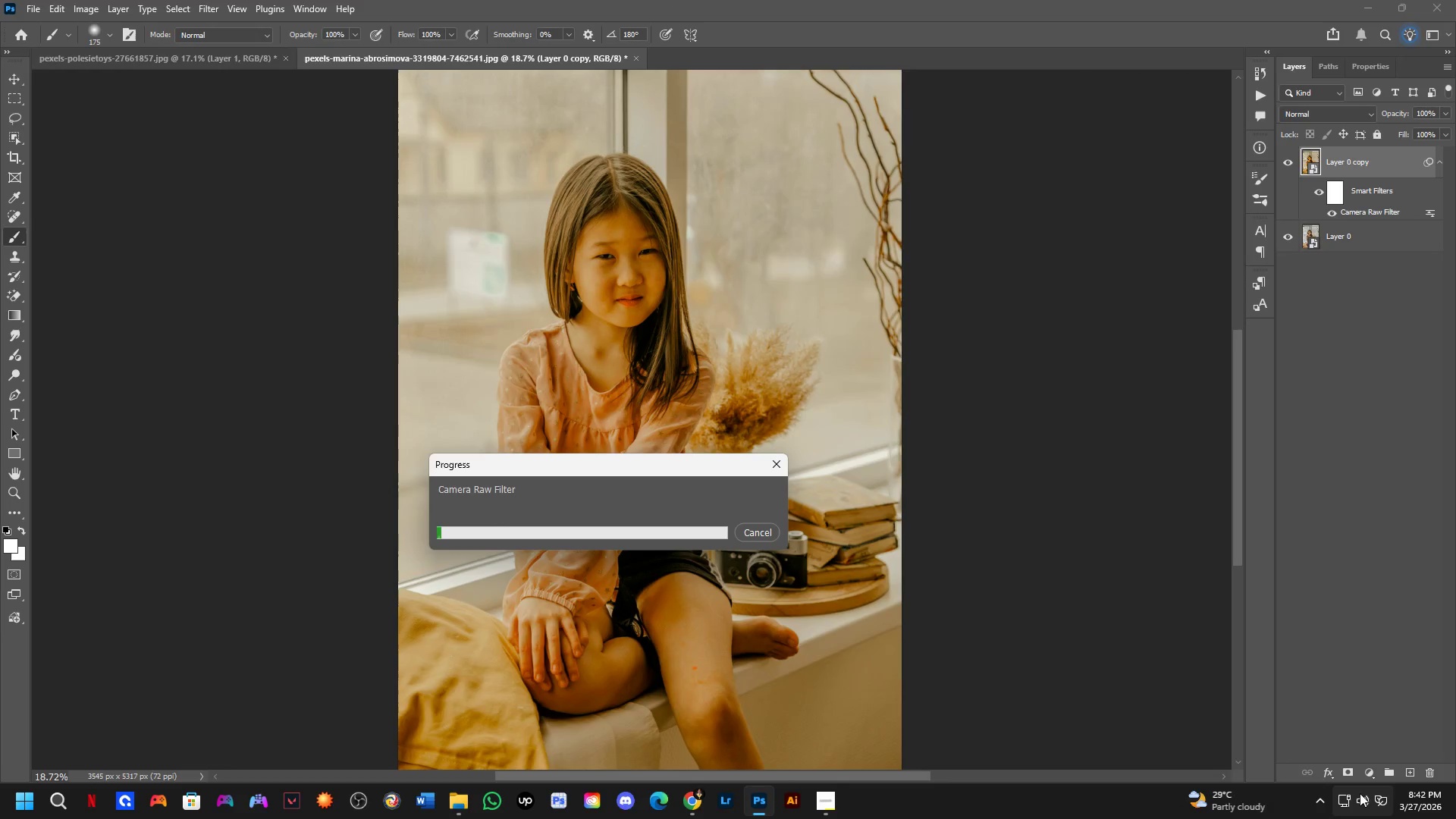 
key(Control+ControlLeft)
 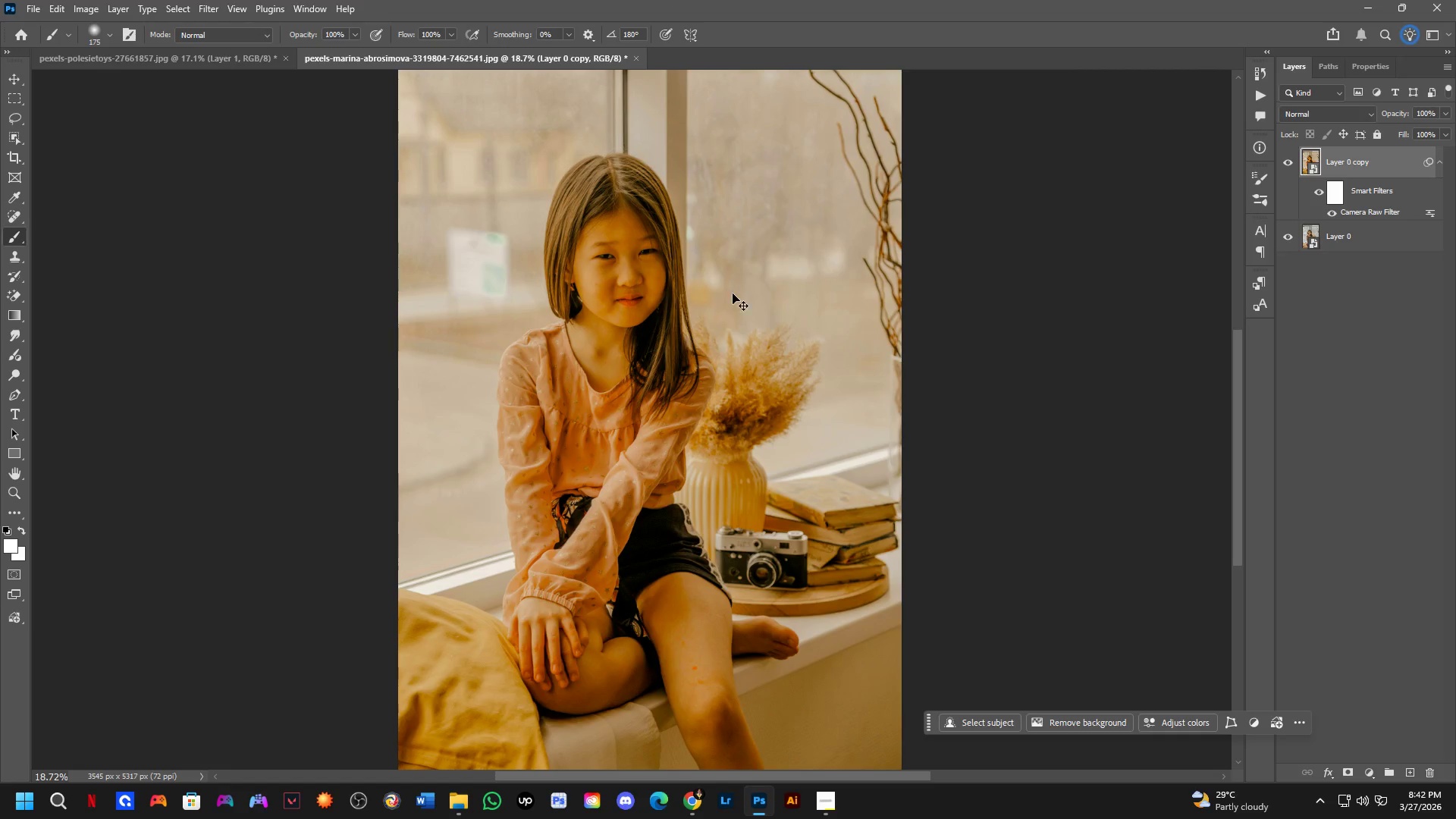 
key(Control+Tab)
 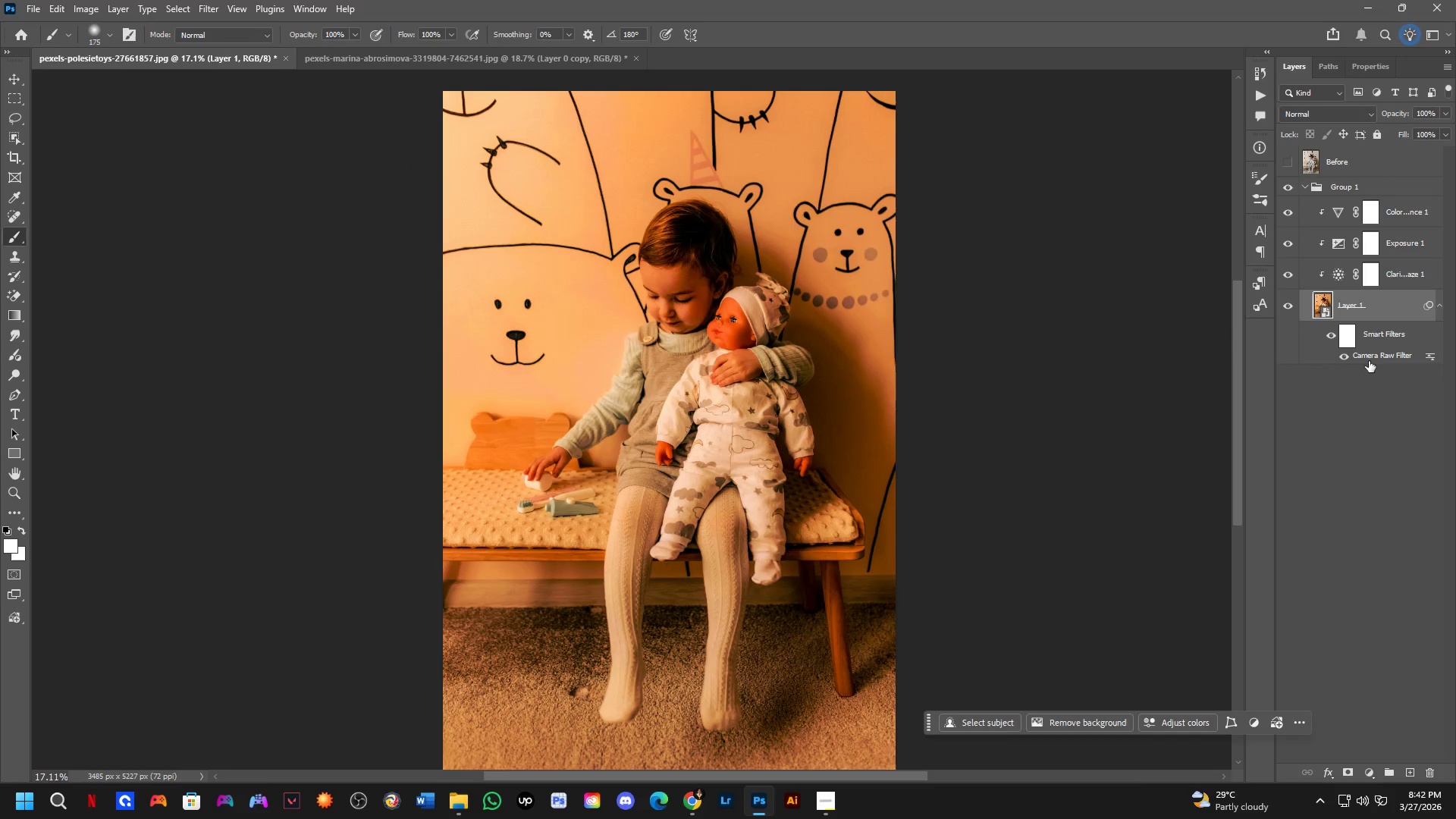 
double_click([1372, 357])
 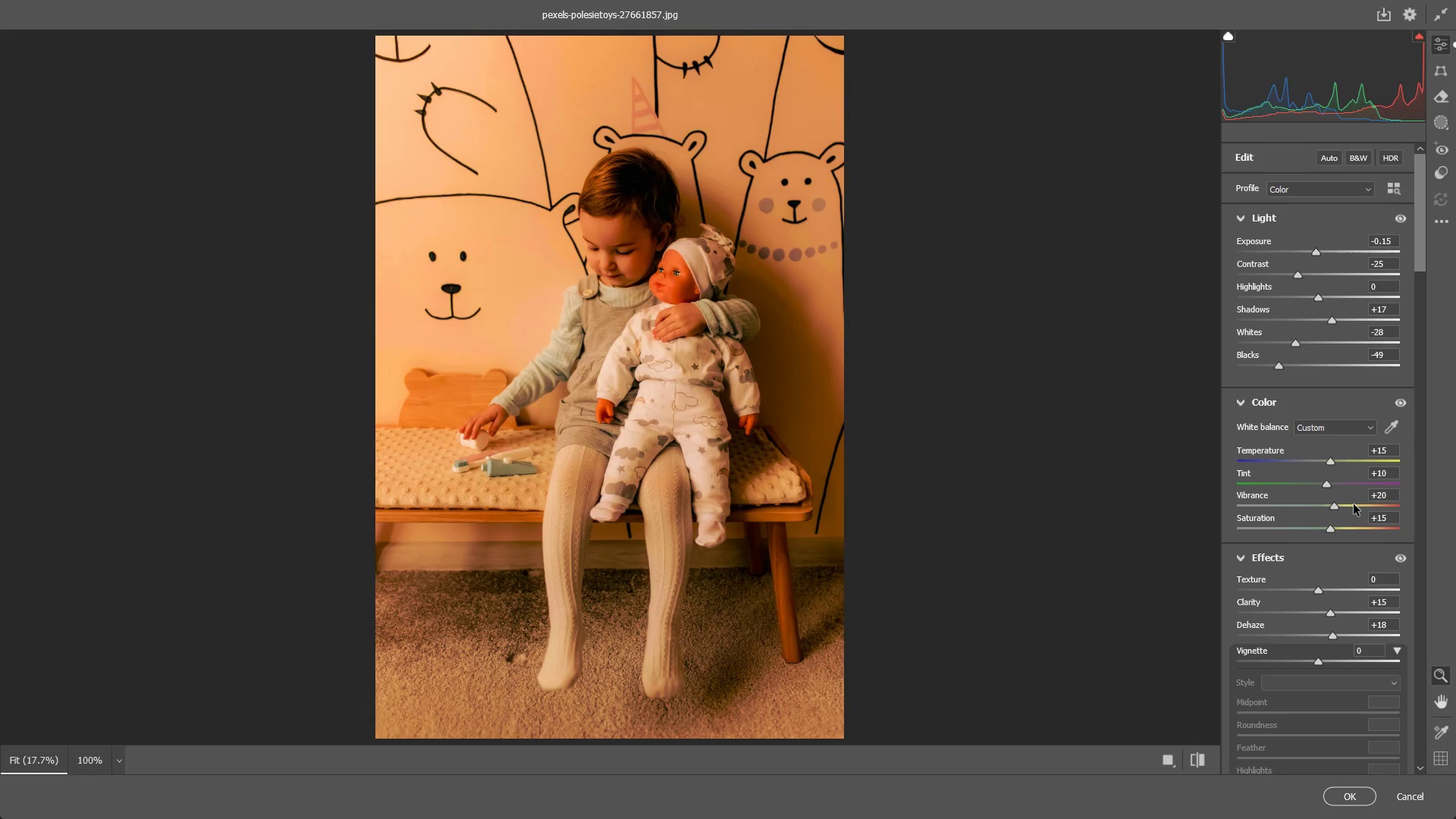 
key(Escape)
 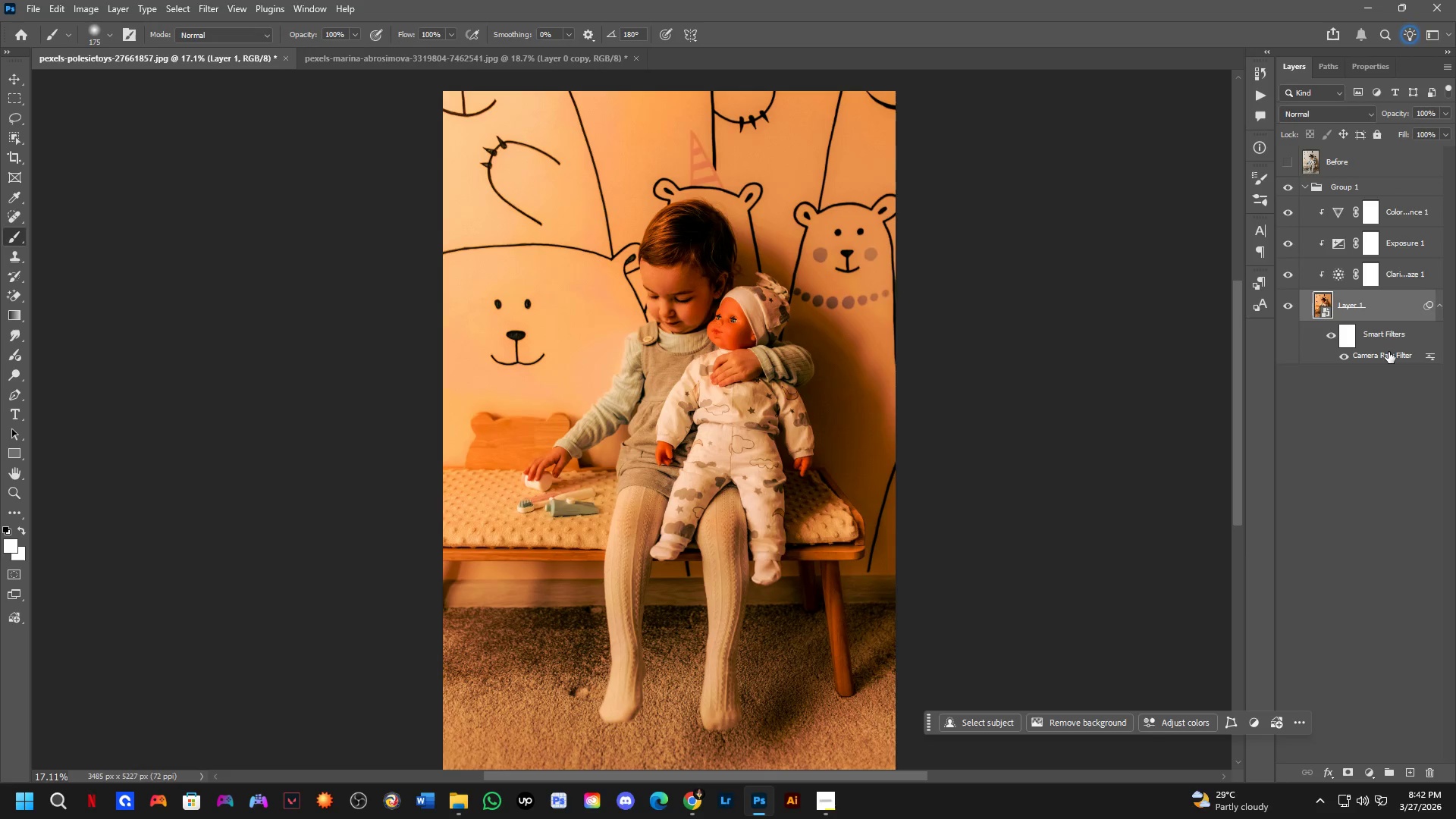 
key(Control+ControlLeft)
 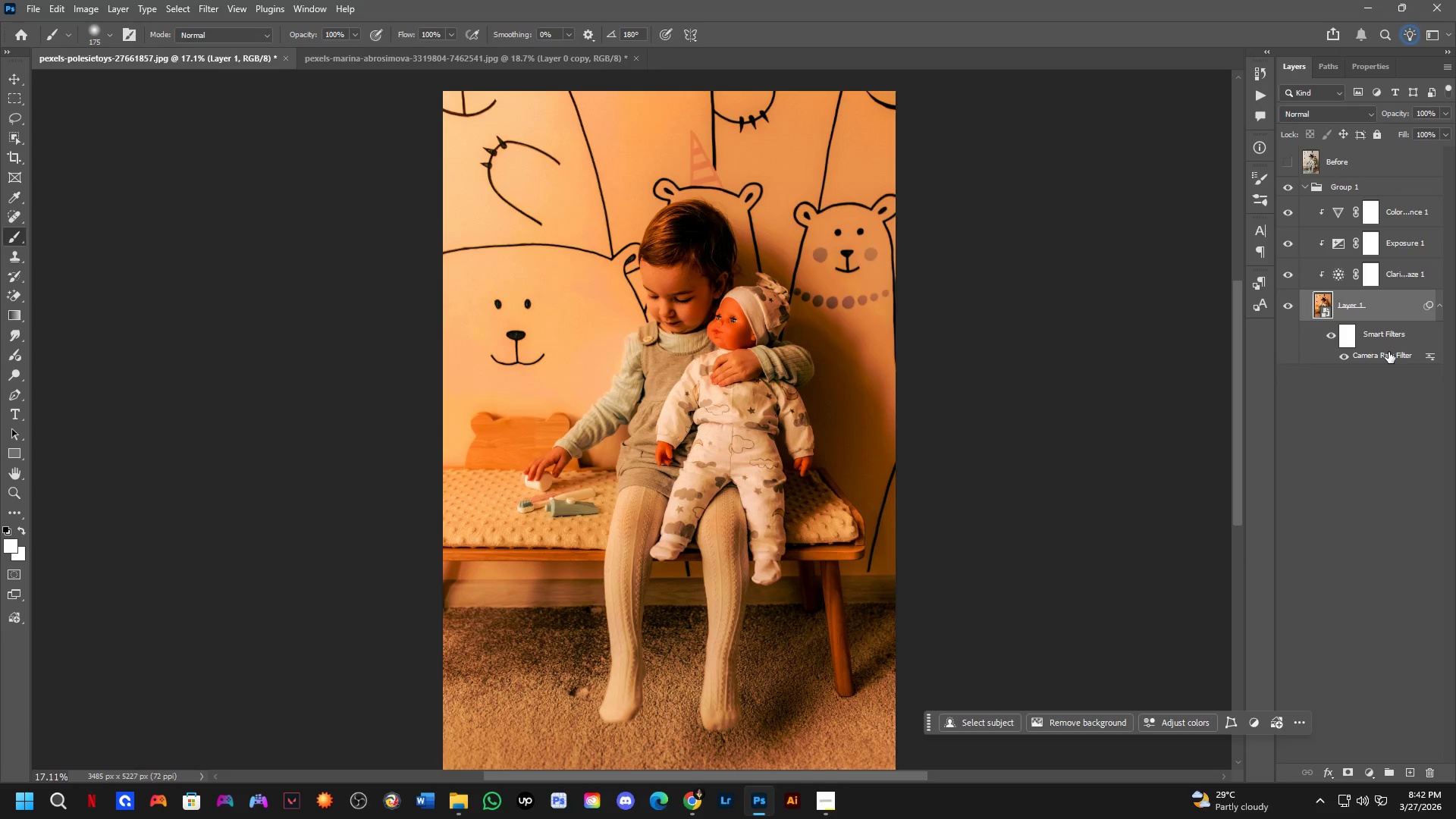 
key(Control+Tab)
 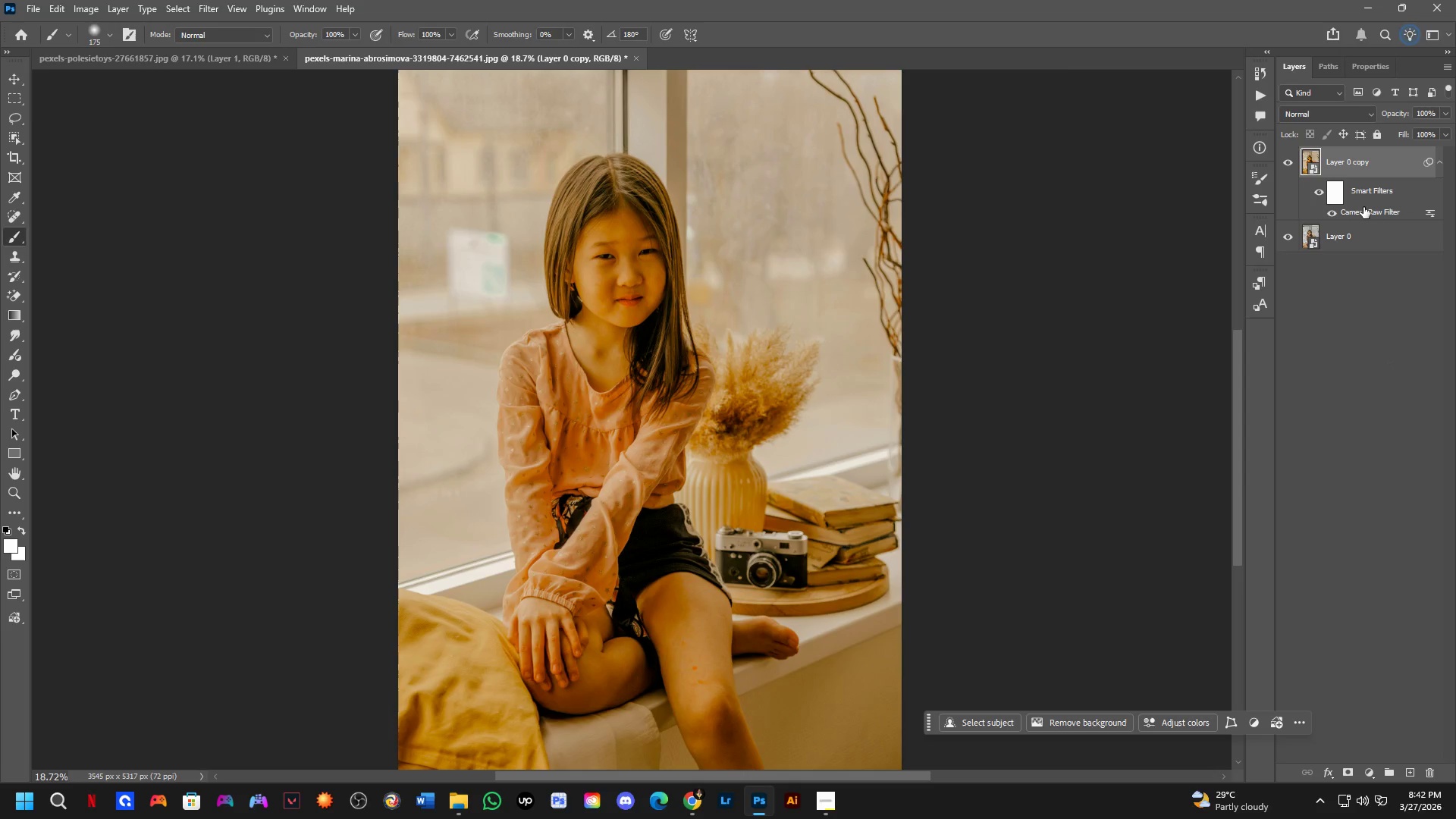 
double_click([1363, 207])
 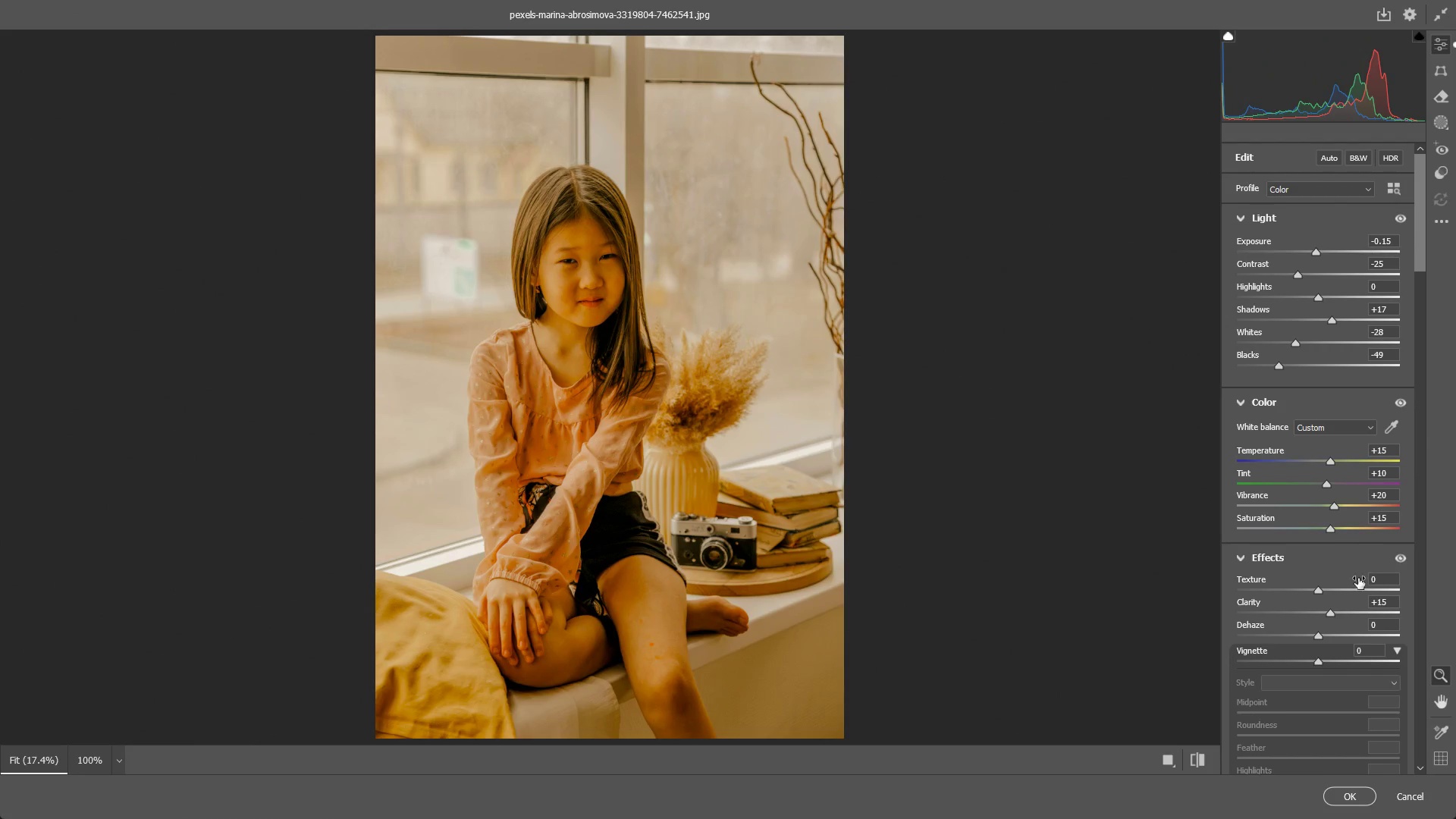 
left_click([1391, 624])
 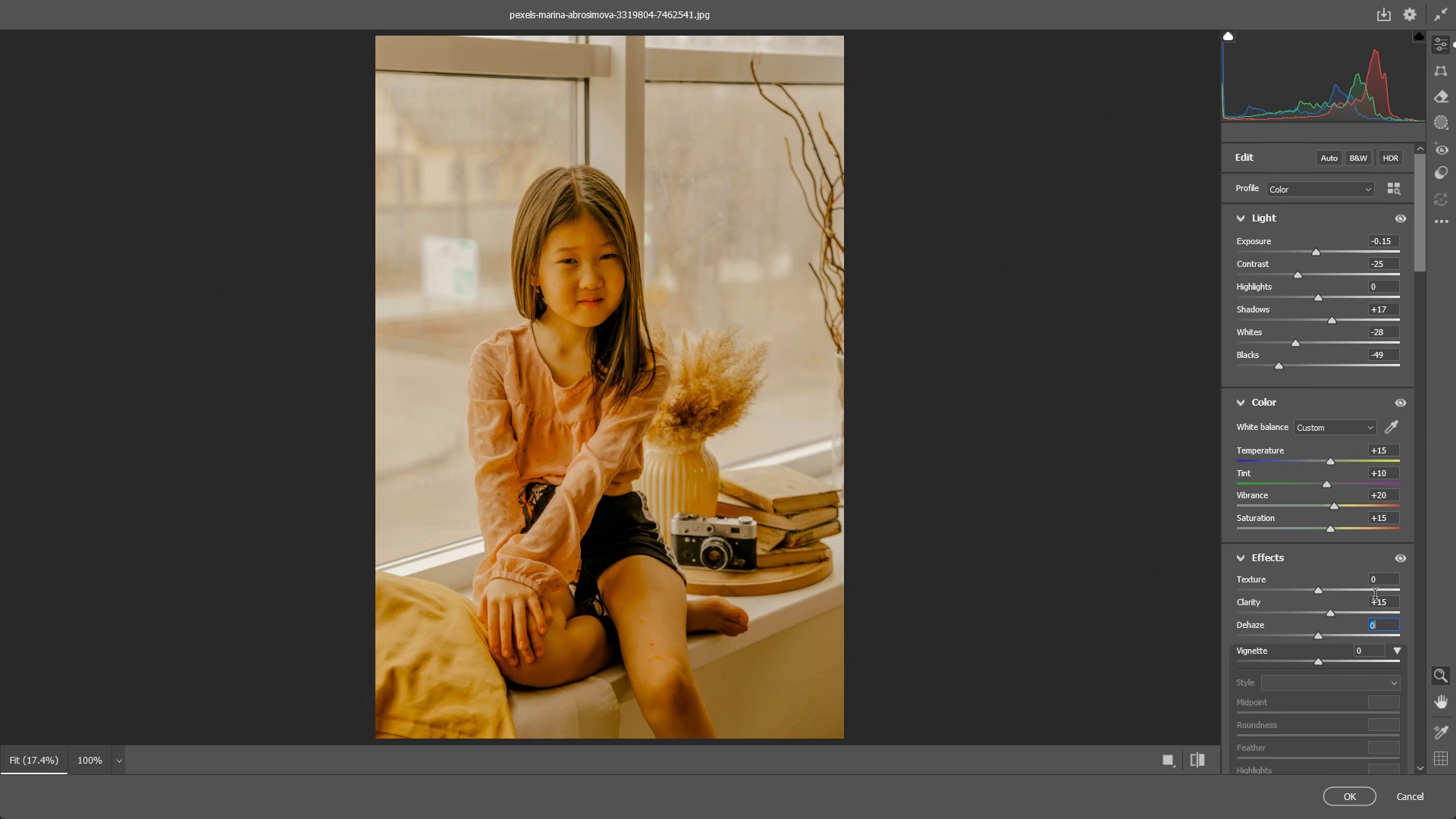 
key(Numpad1)
 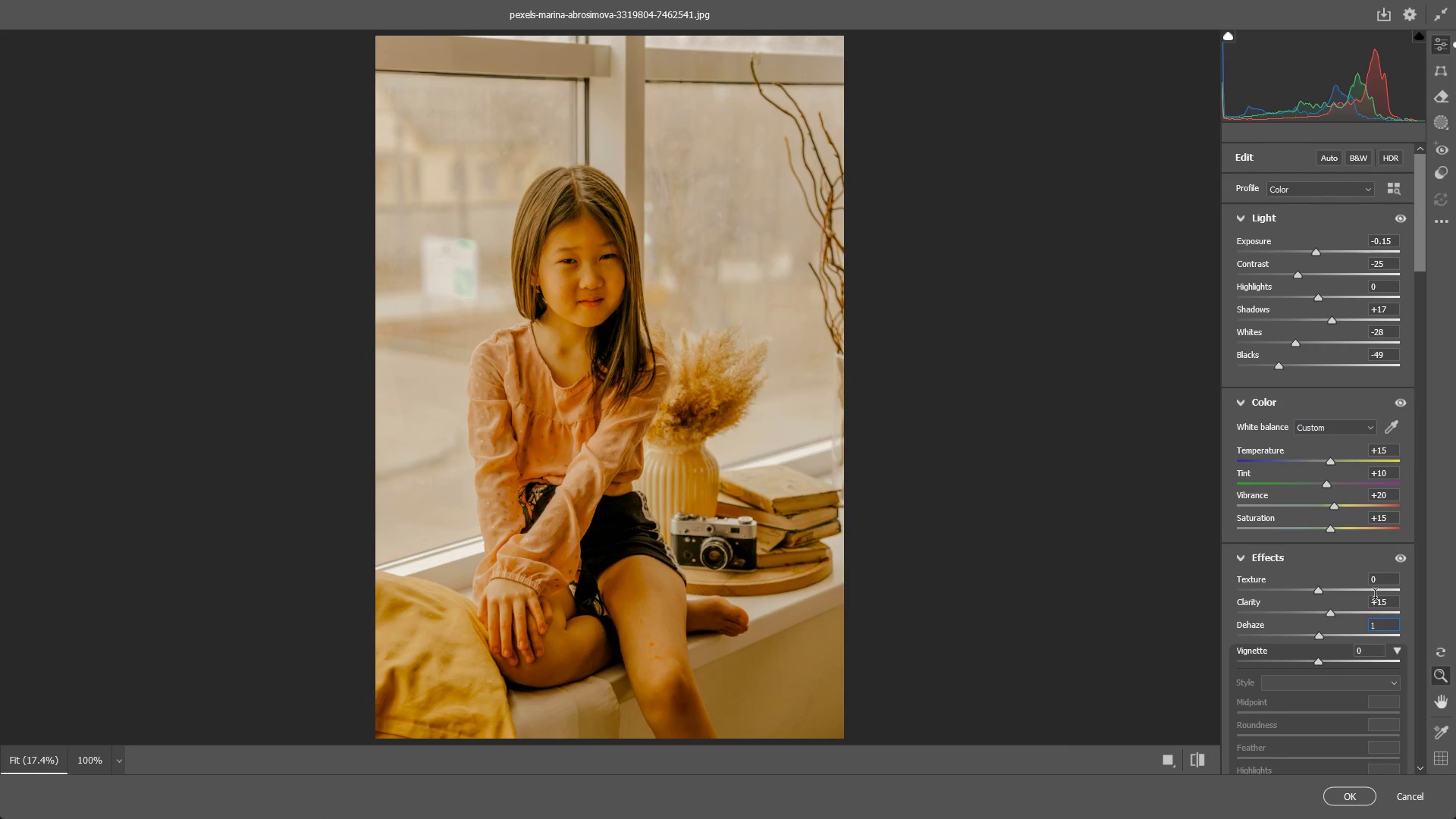 
key(Numpad8)
 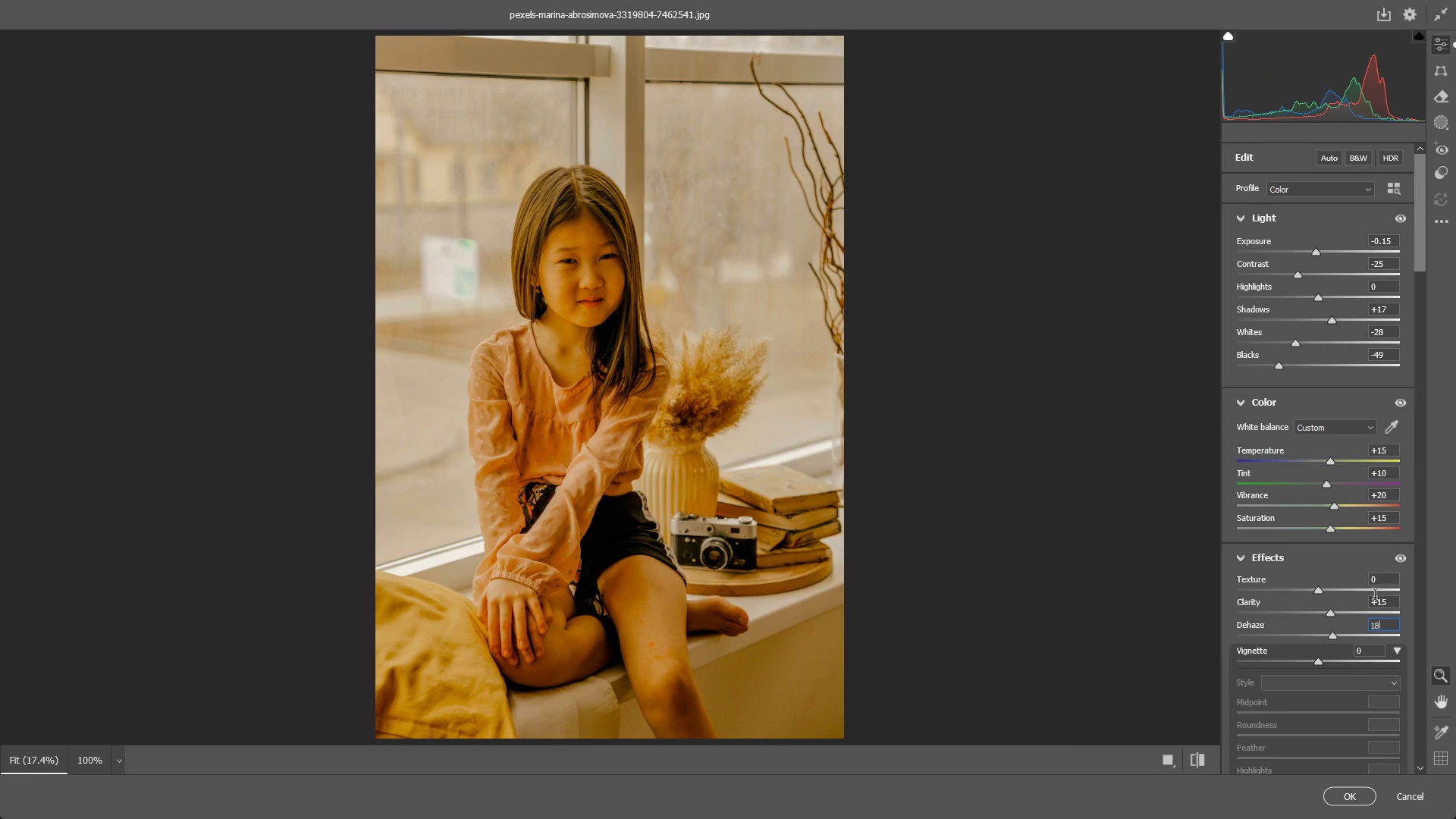 
key(Backspace)
 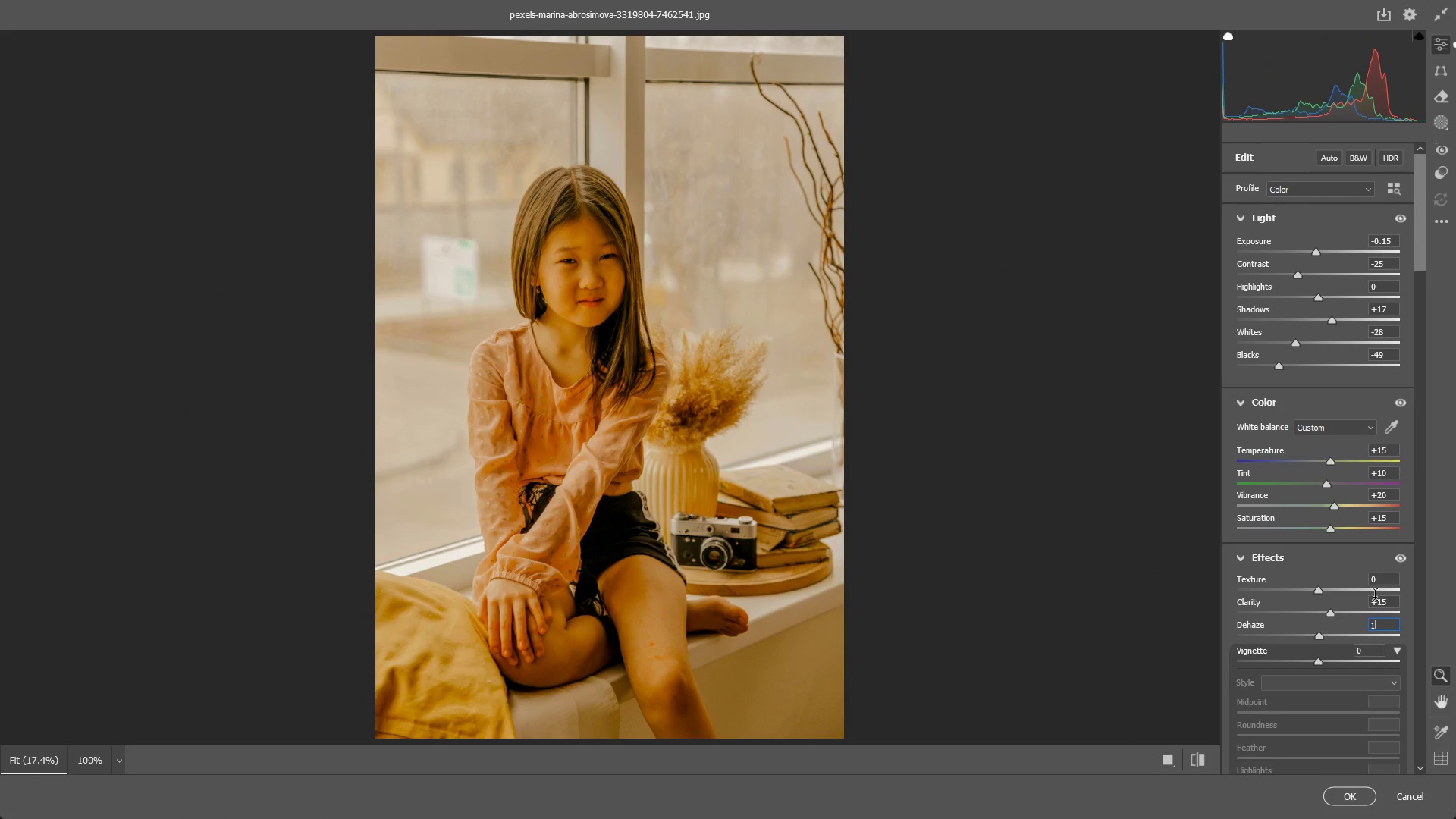 
key(Backspace)
 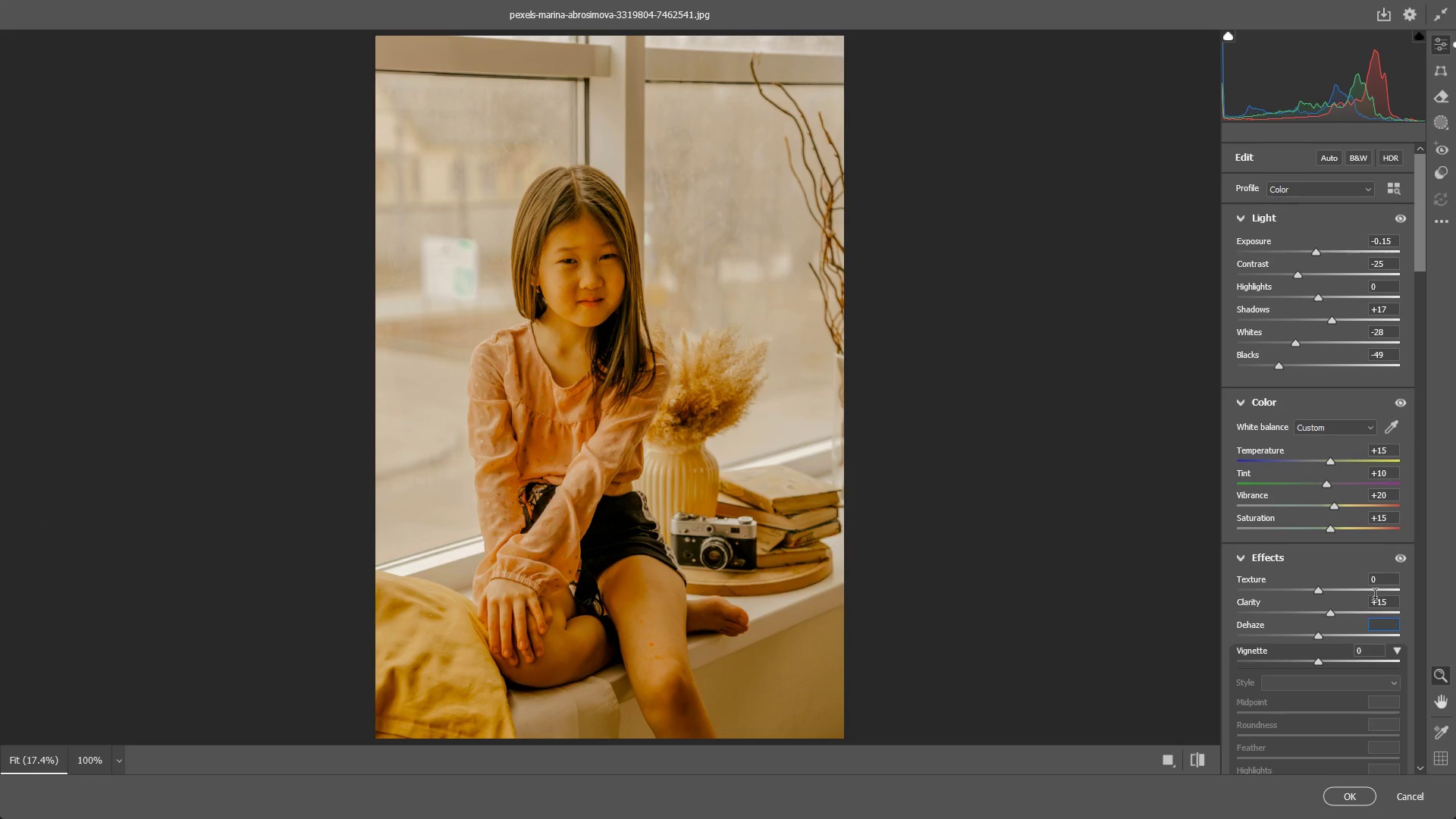 
key(Numpad2)
 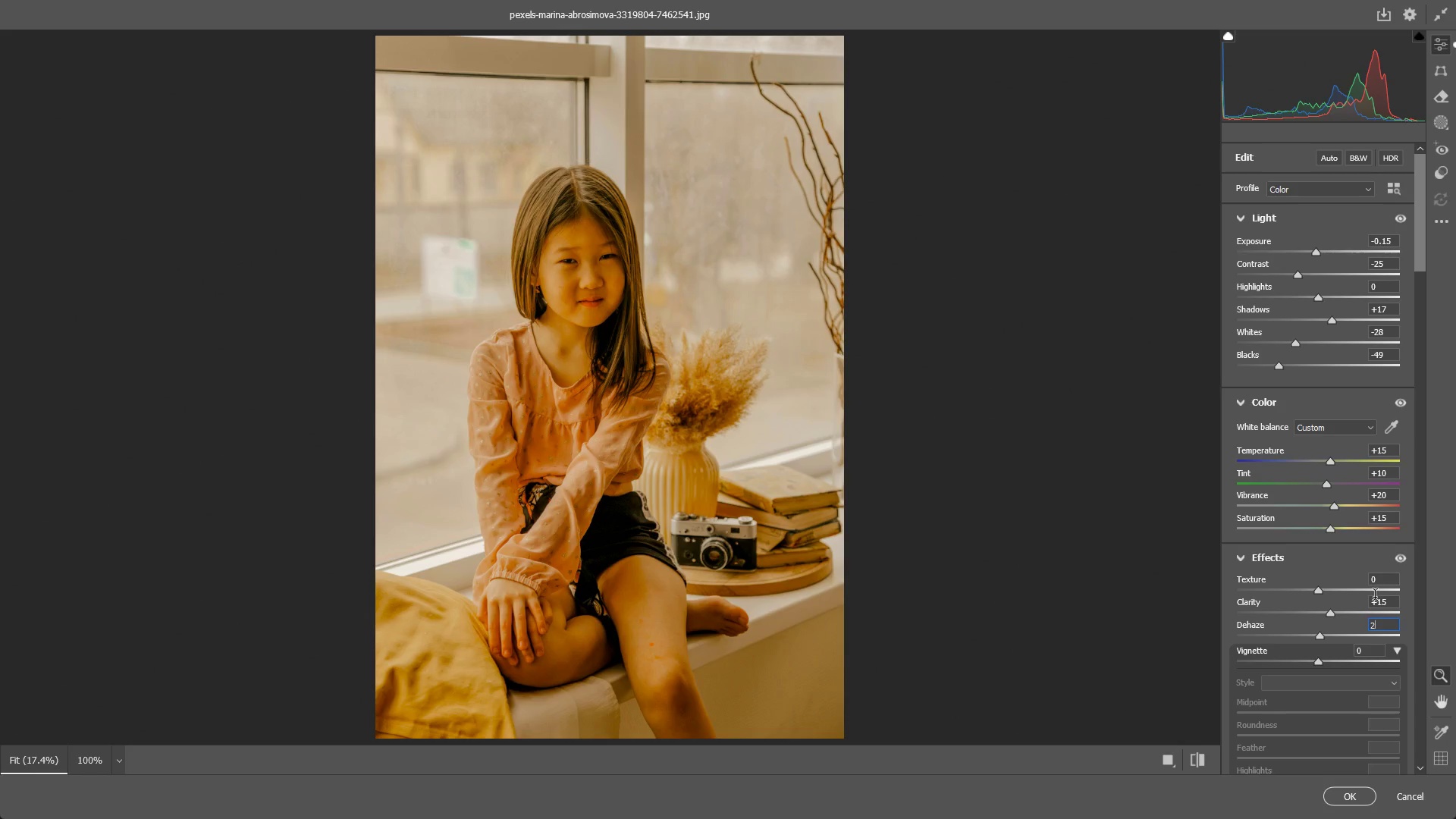 
key(Numpad0)
 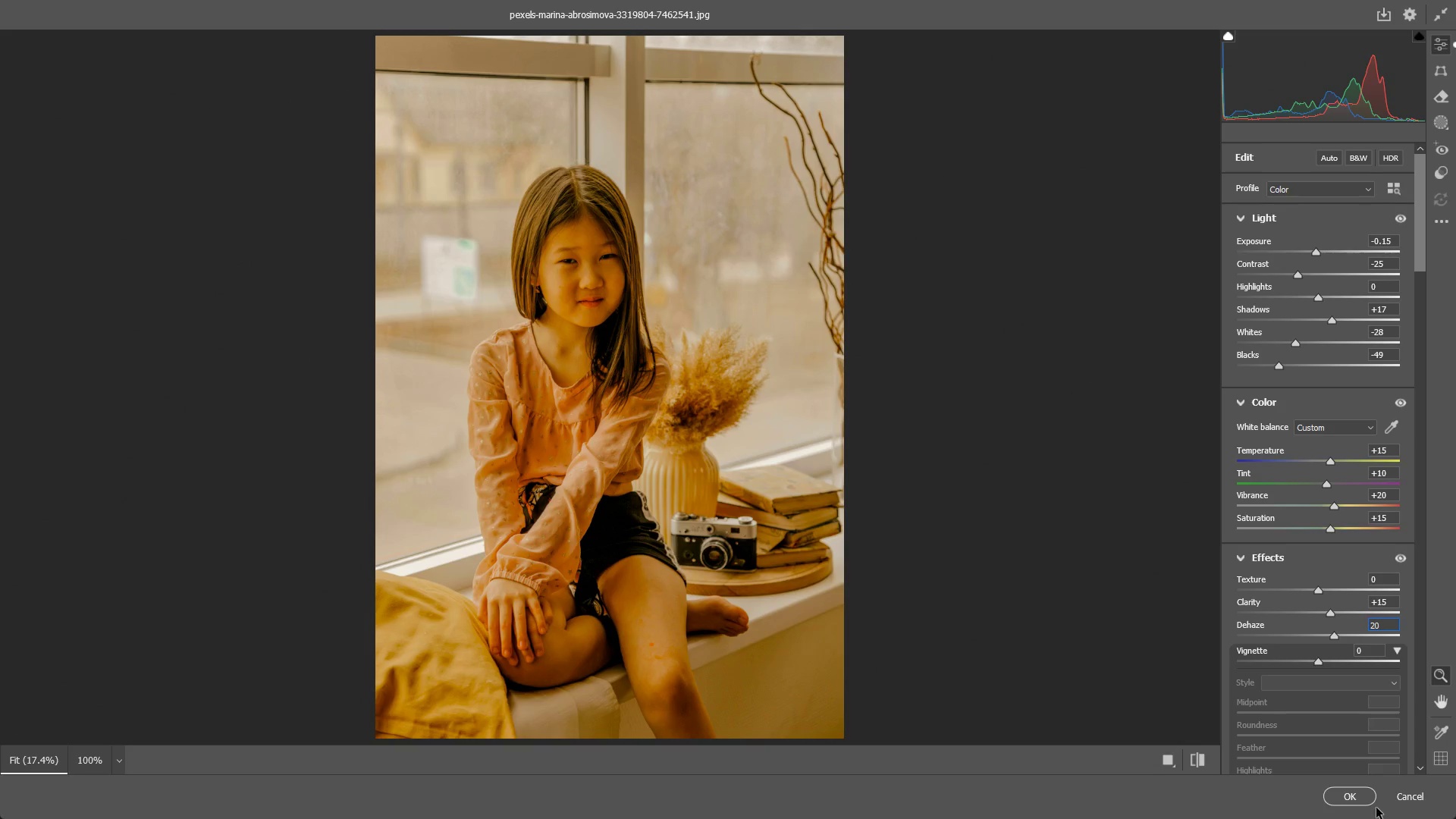 
left_click([1355, 803])
 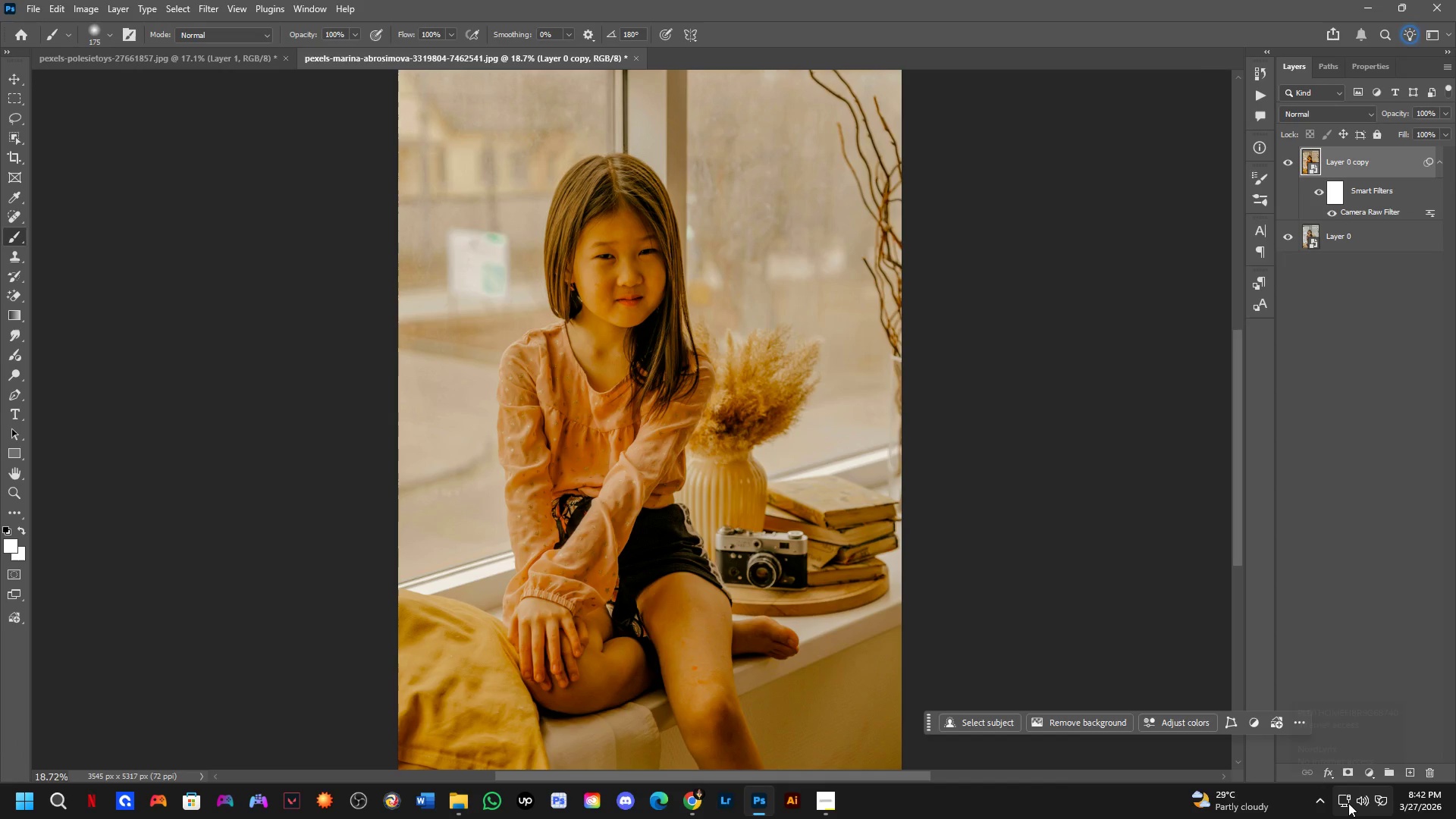 
wait(10.78)
 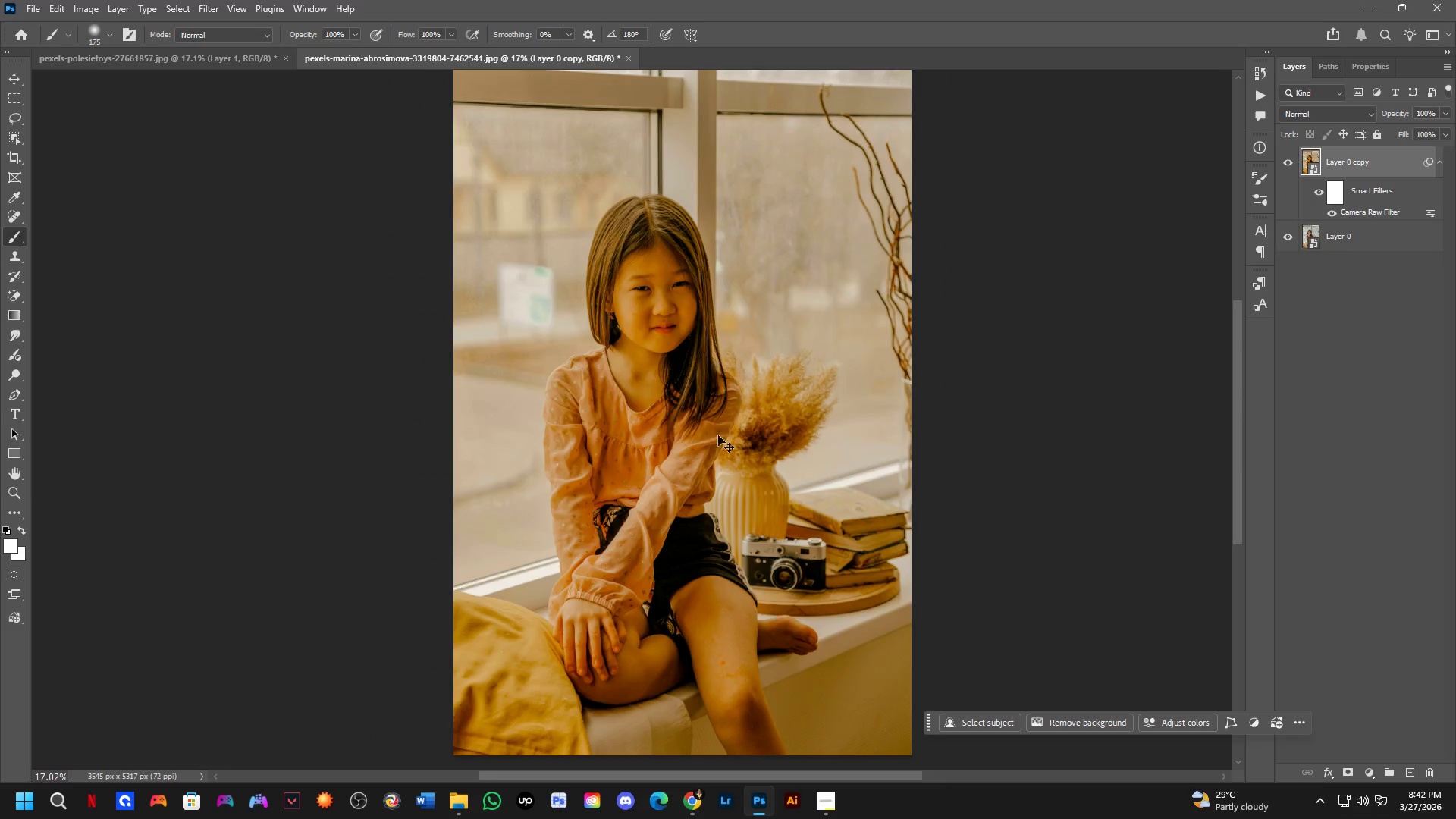 
key(Control+ControlLeft)
 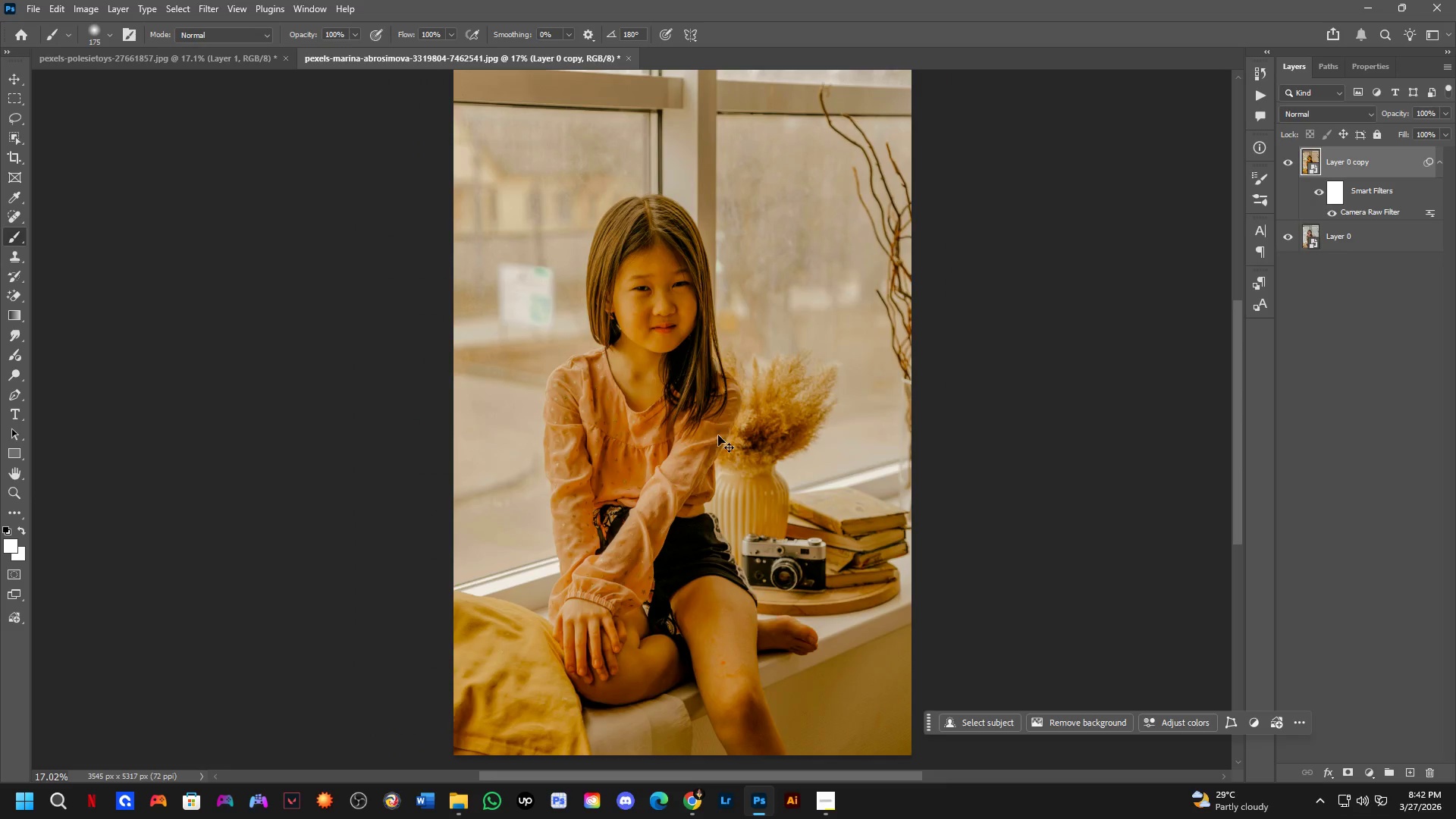 
key(Control+Tab)
 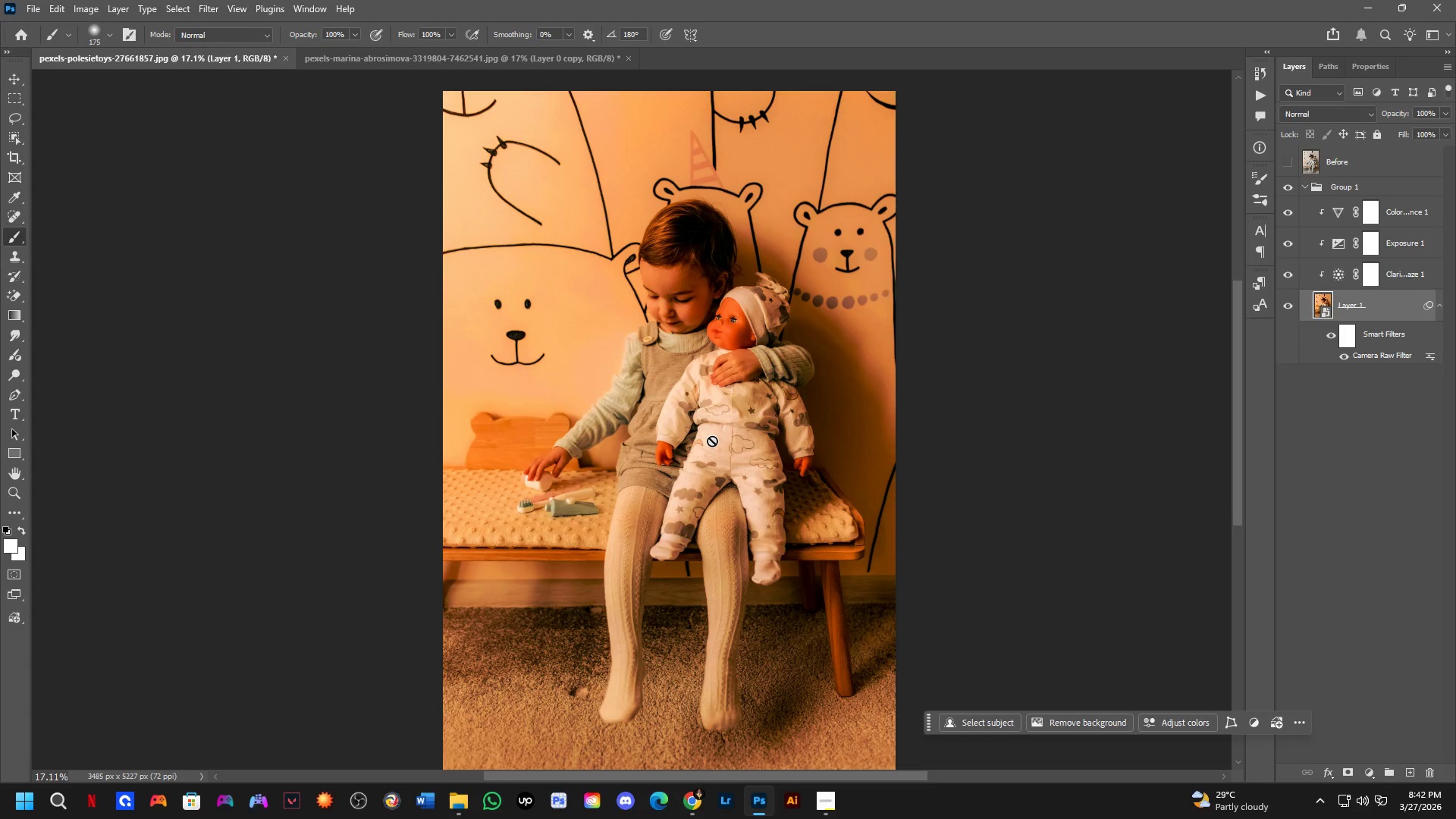 
scroll: coordinate [717, 454], scroll_direction: down, amount: 1.0
 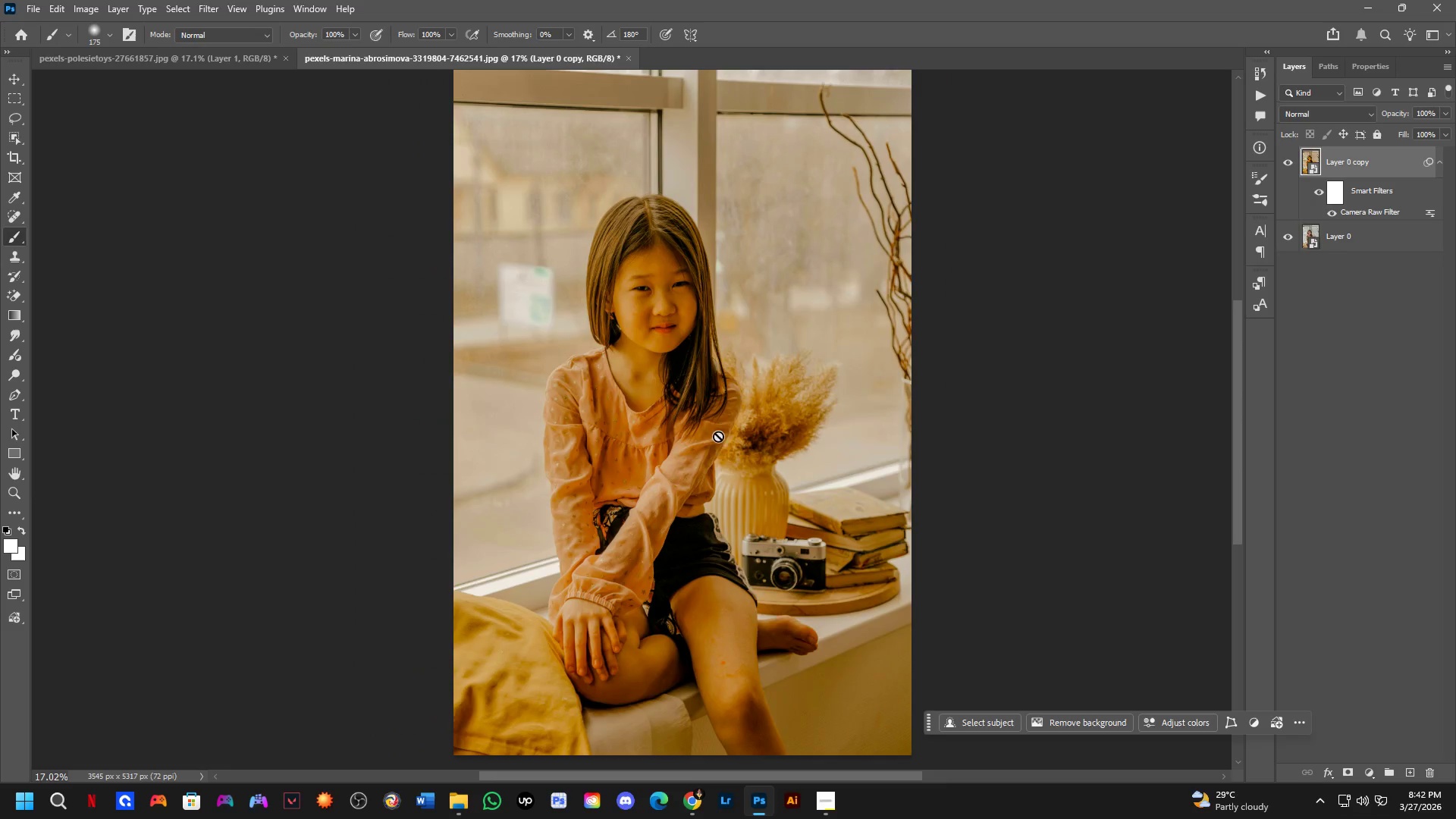 
key(Control+ControlLeft)
 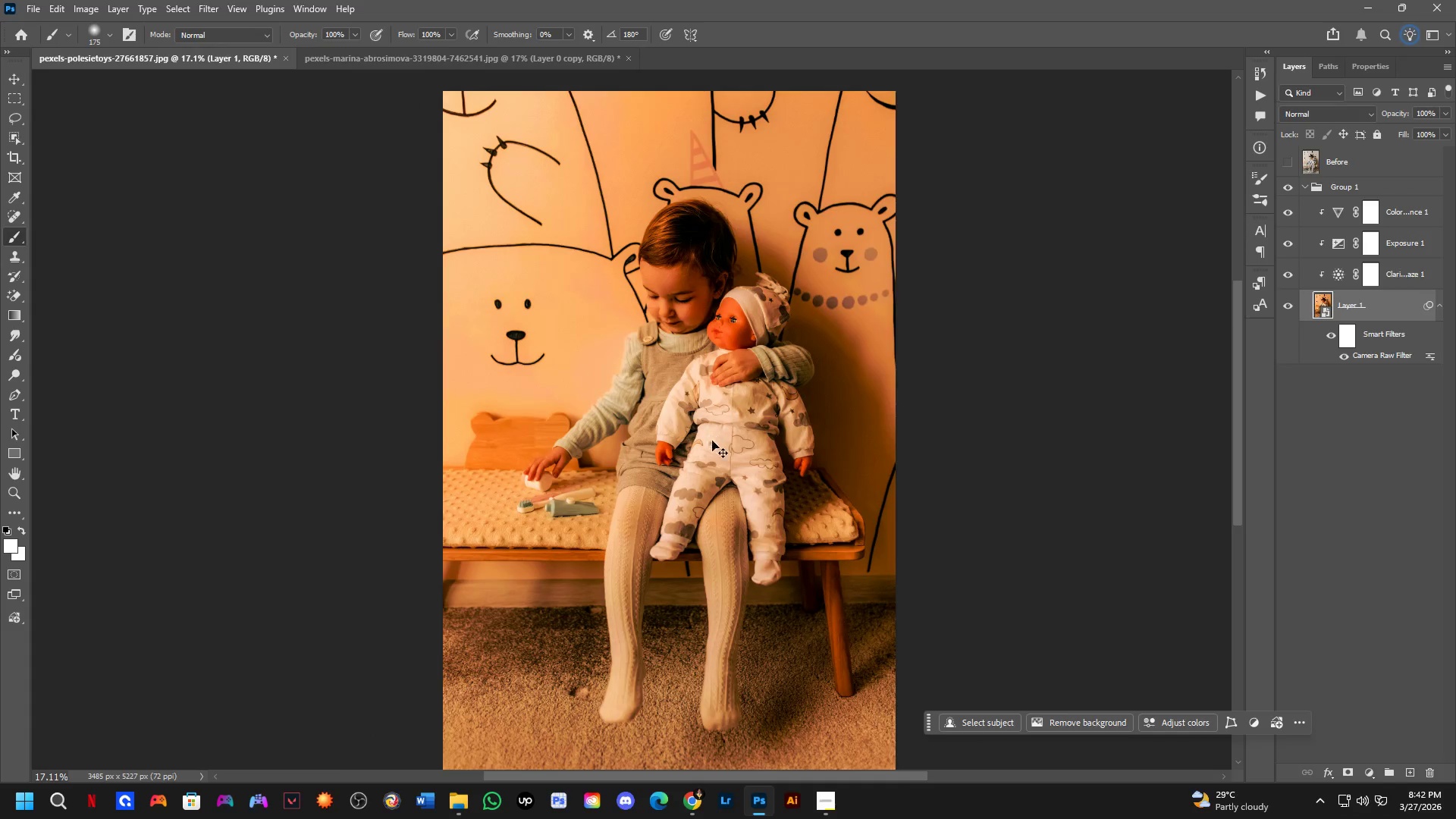 
key(Control+Tab)
 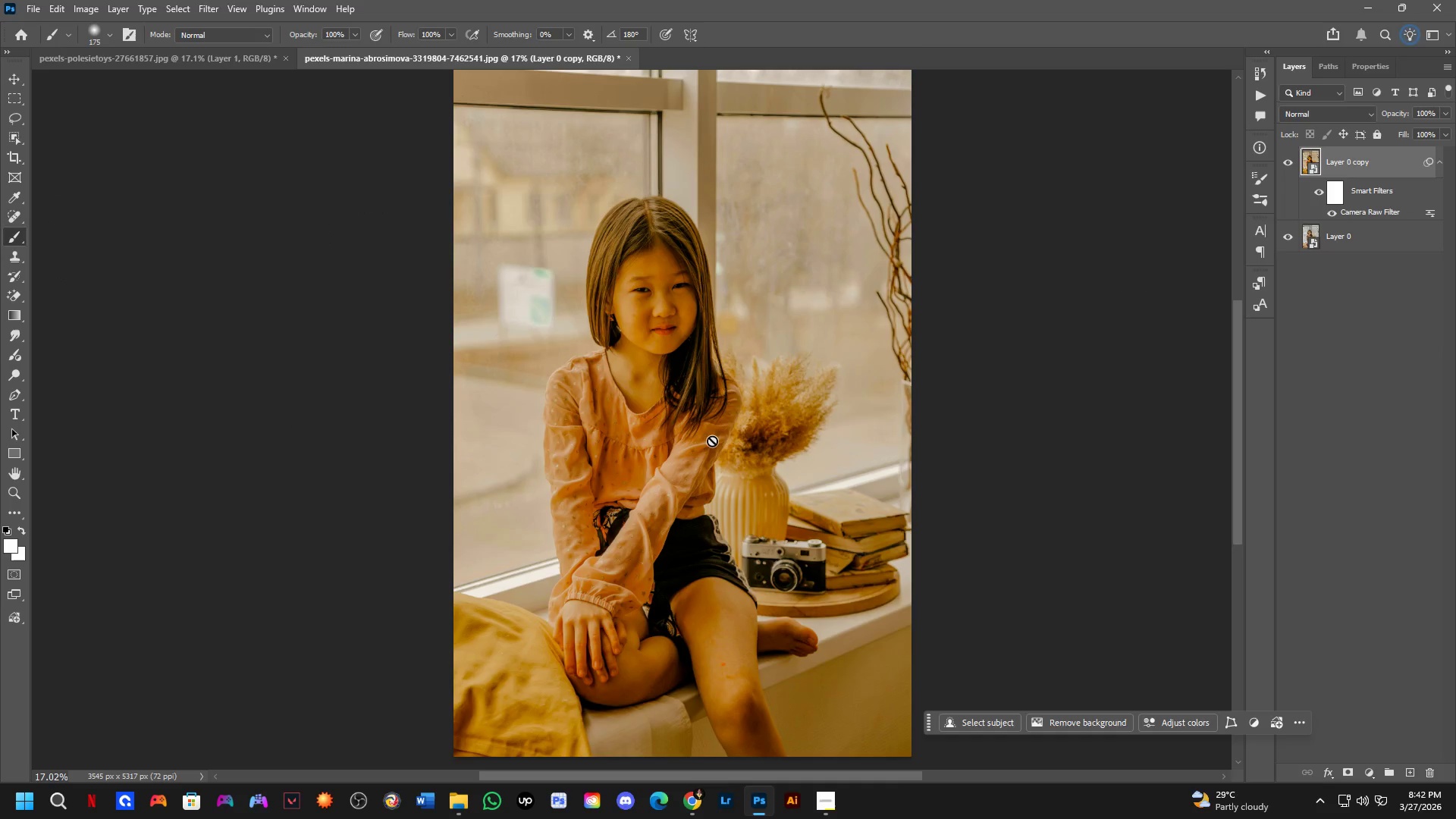 
key(Control+ControlLeft)
 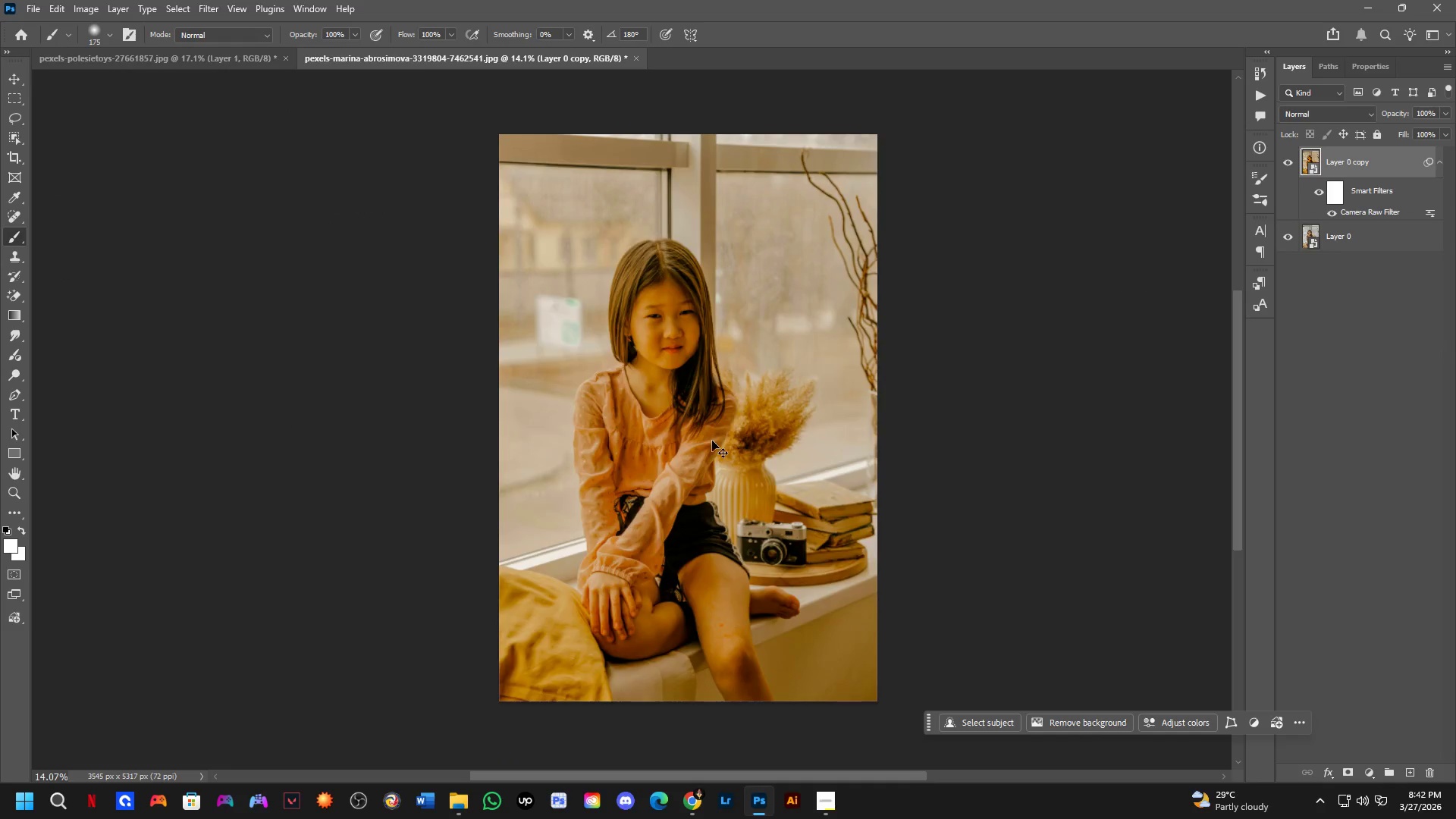 
key(Control+Tab)
 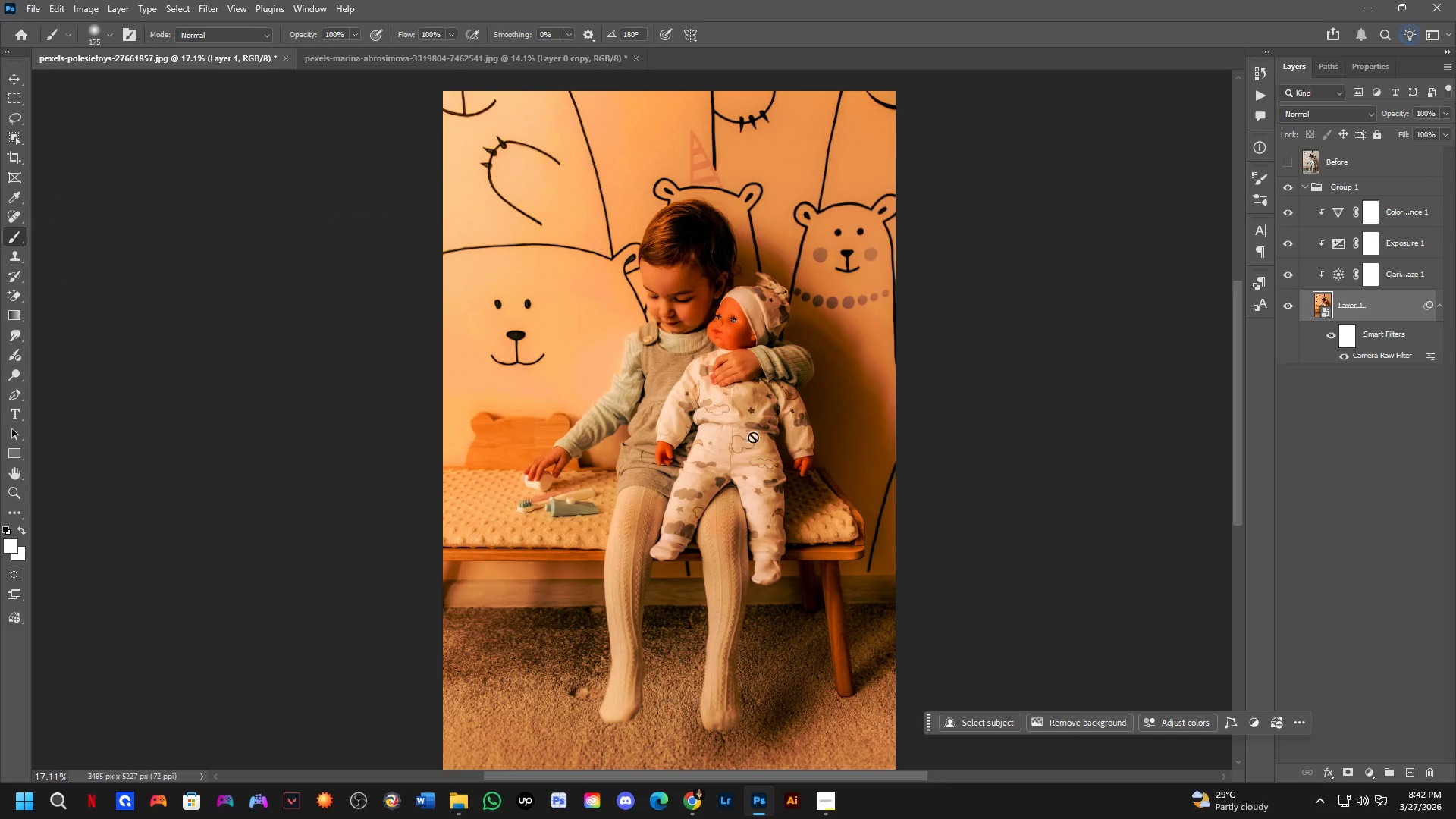 
scroll: coordinate [712, 441], scroll_direction: down, amount: 2.0
 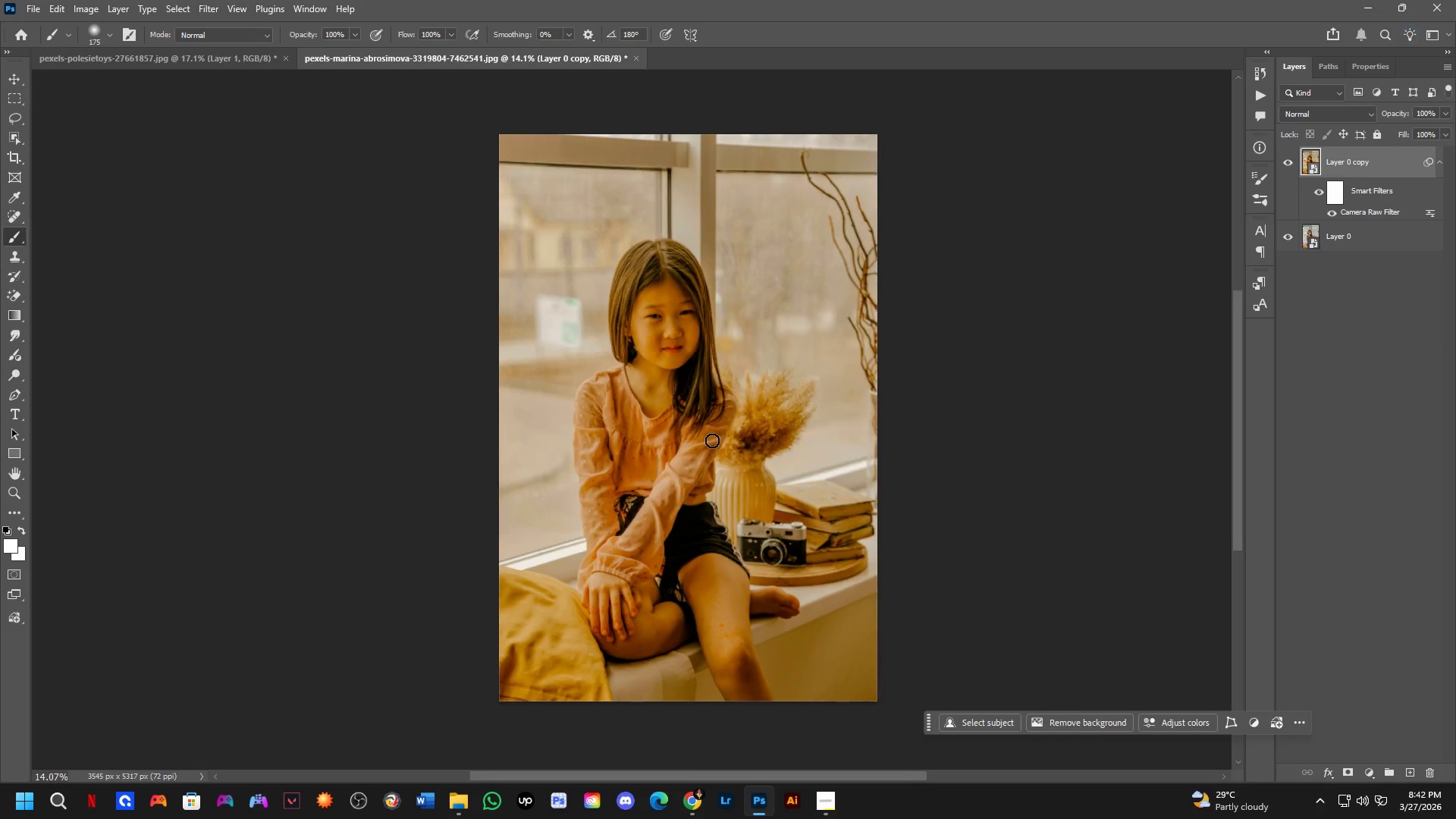 
hold_key(key=ShiftLeft, duration=0.55)
scroll: coordinate [733, 404], scroll_direction: up, amount: 1.0
 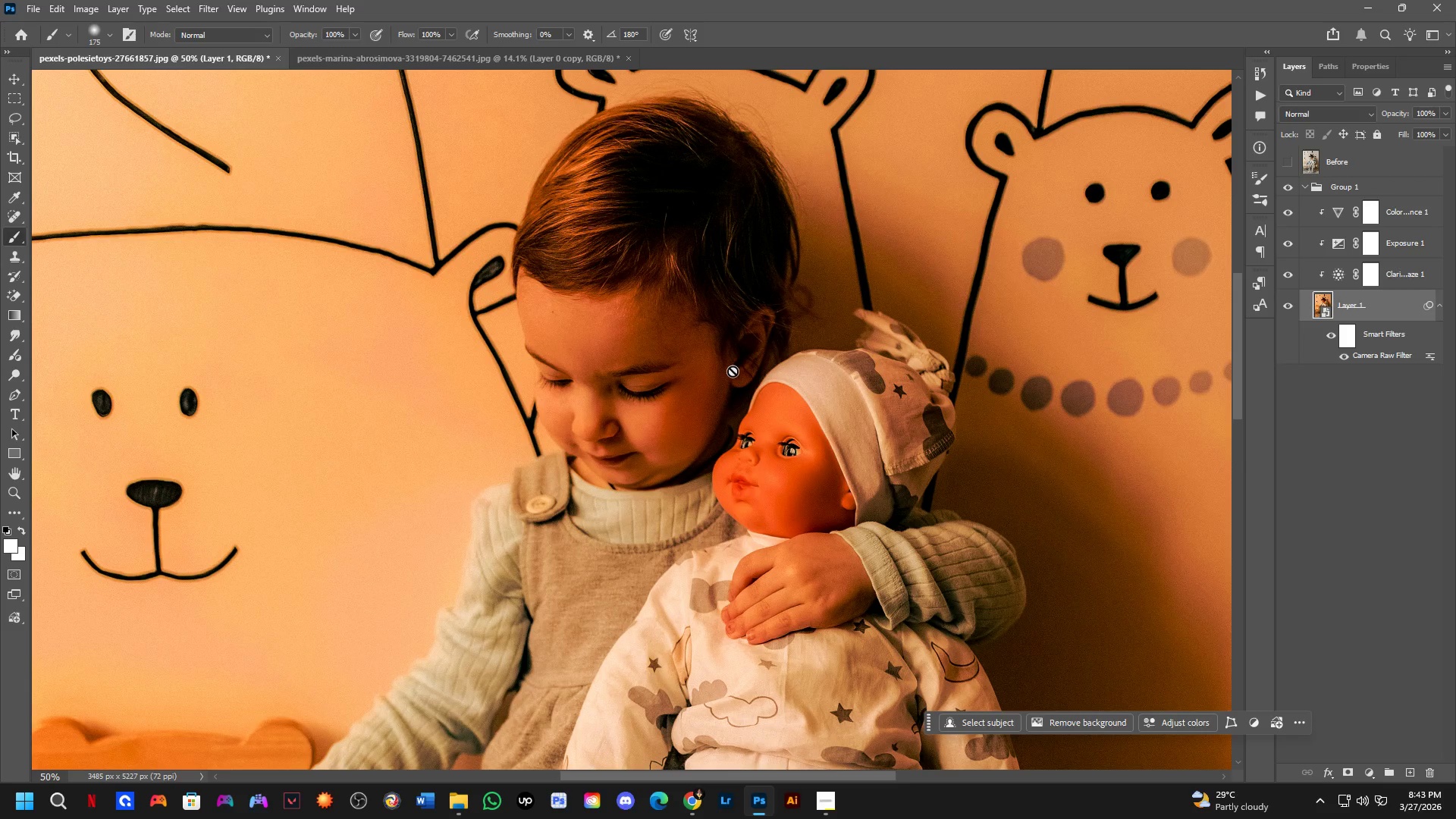 
hold_key(key=ShiftLeft, duration=0.34)
 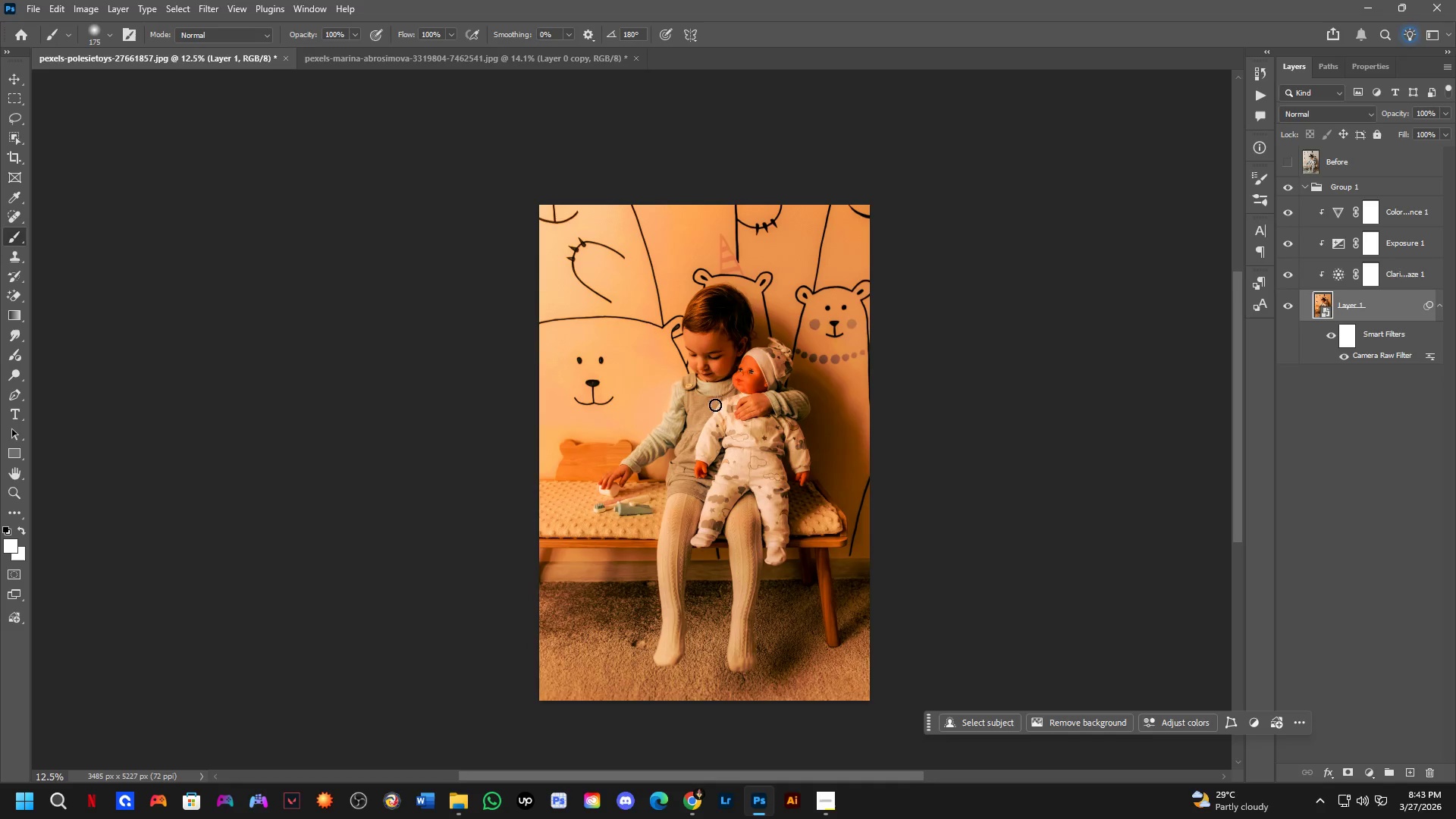 
hold_key(key=Space, duration=0.56)
 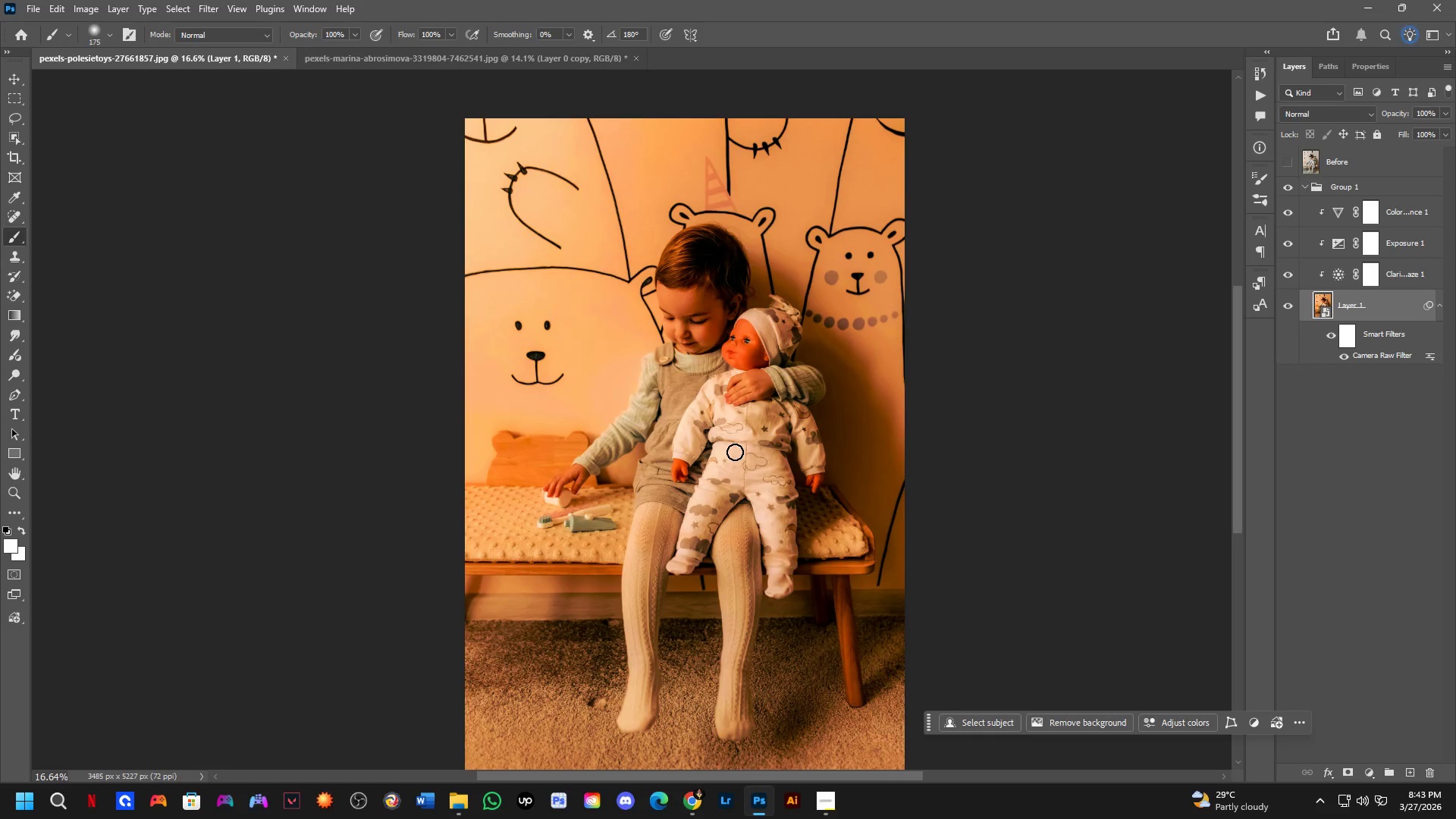 
left_click_drag(start_coordinate=[735, 461], to_coordinate=[727, 457])
 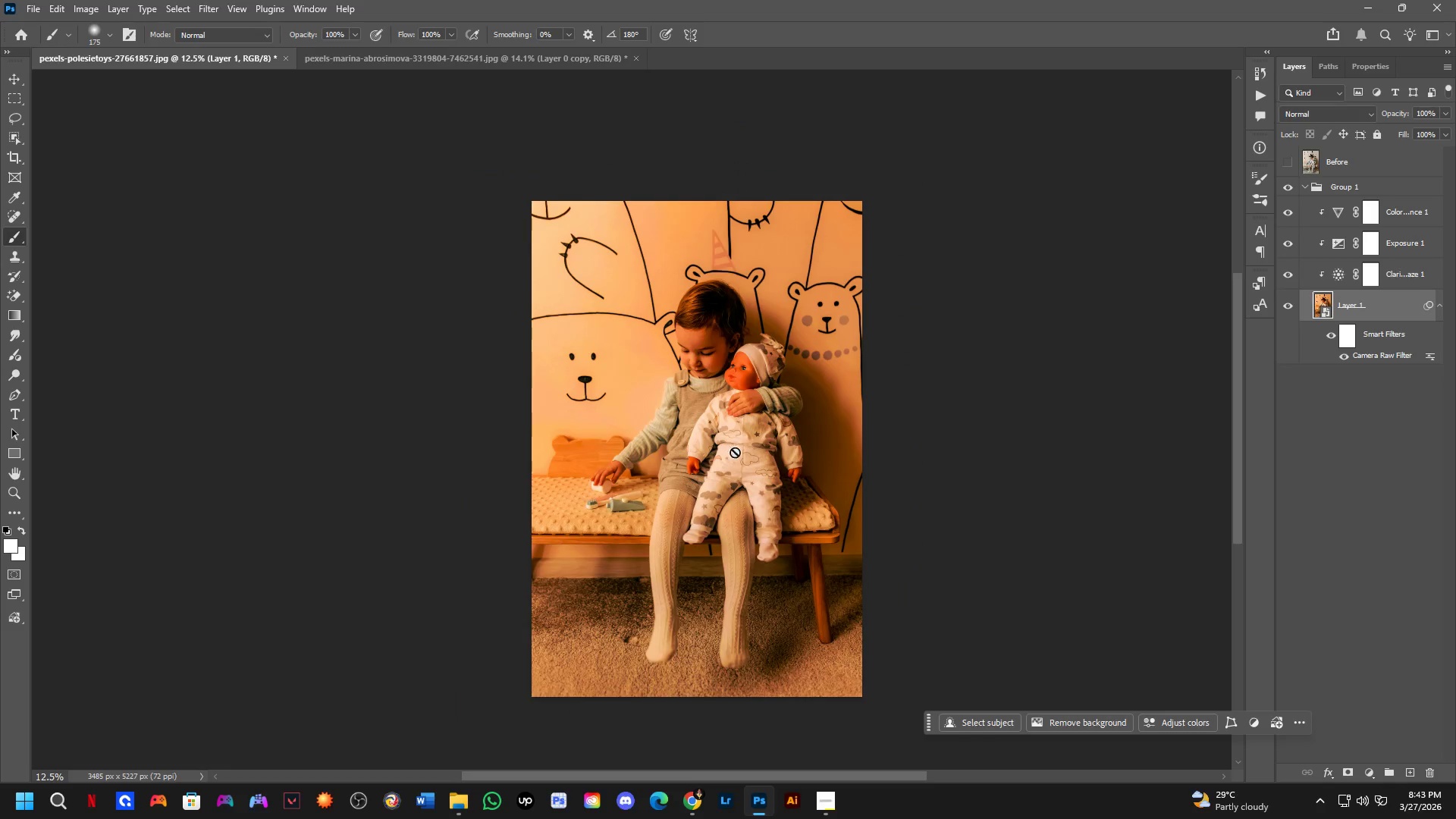 
scroll: coordinate [715, 405], scroll_direction: down, amount: 4.0
 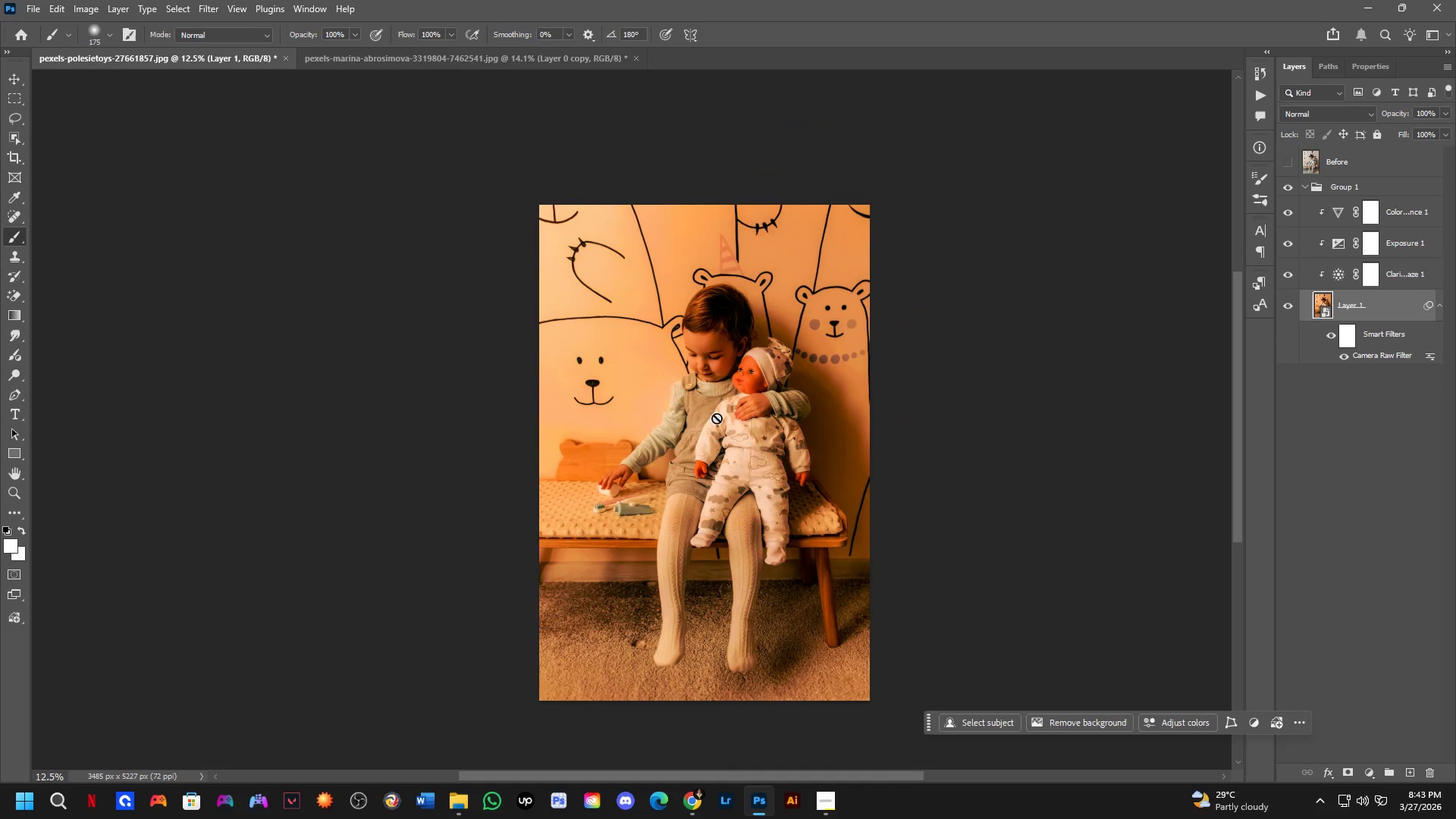 
scroll: coordinate [735, 452], scroll_direction: up, amount: 3.0
 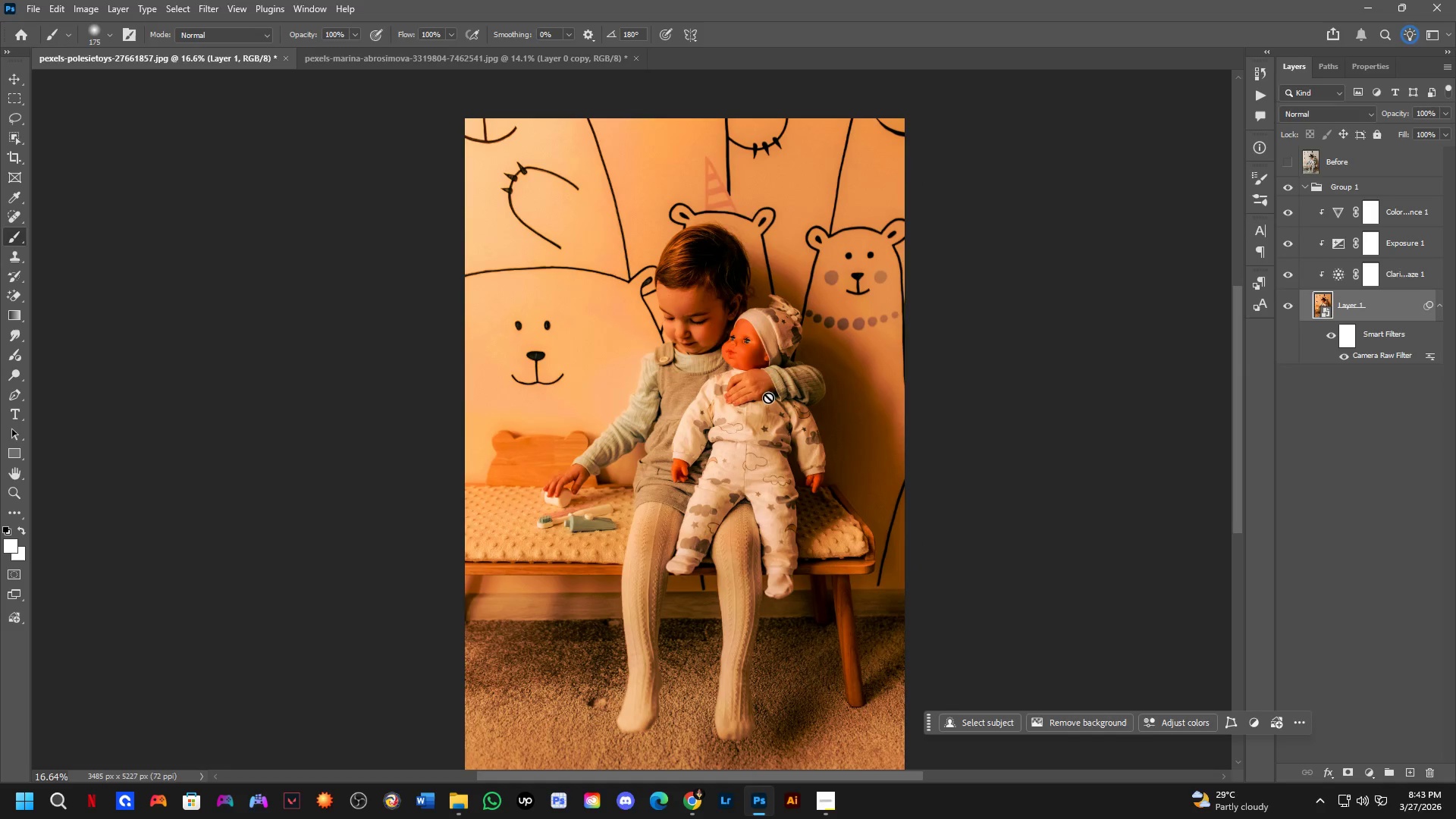 
hold_key(key=Space, duration=1.5)
 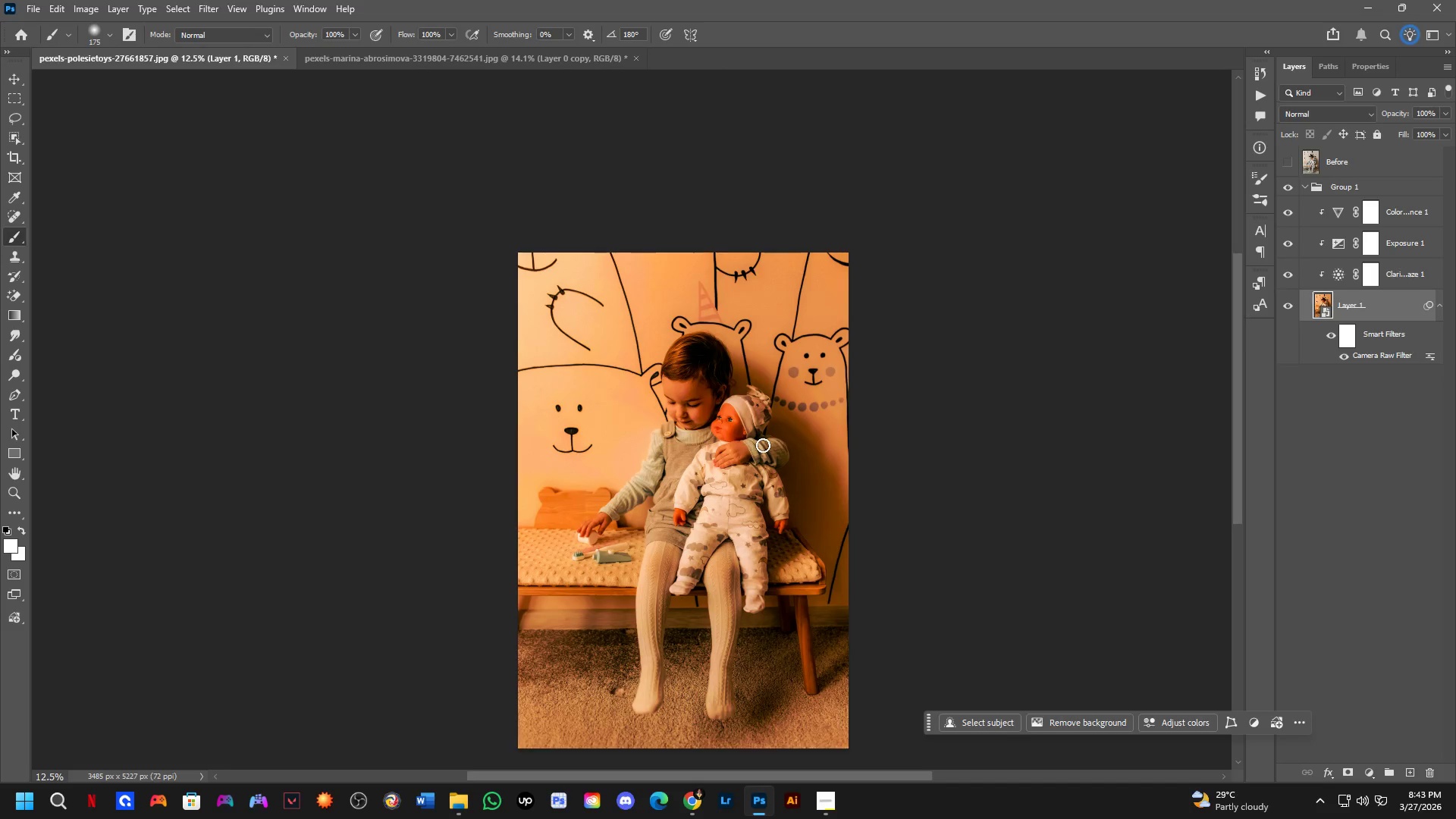 
left_click_drag(start_coordinate=[782, 351], to_coordinate=[757, 428])
 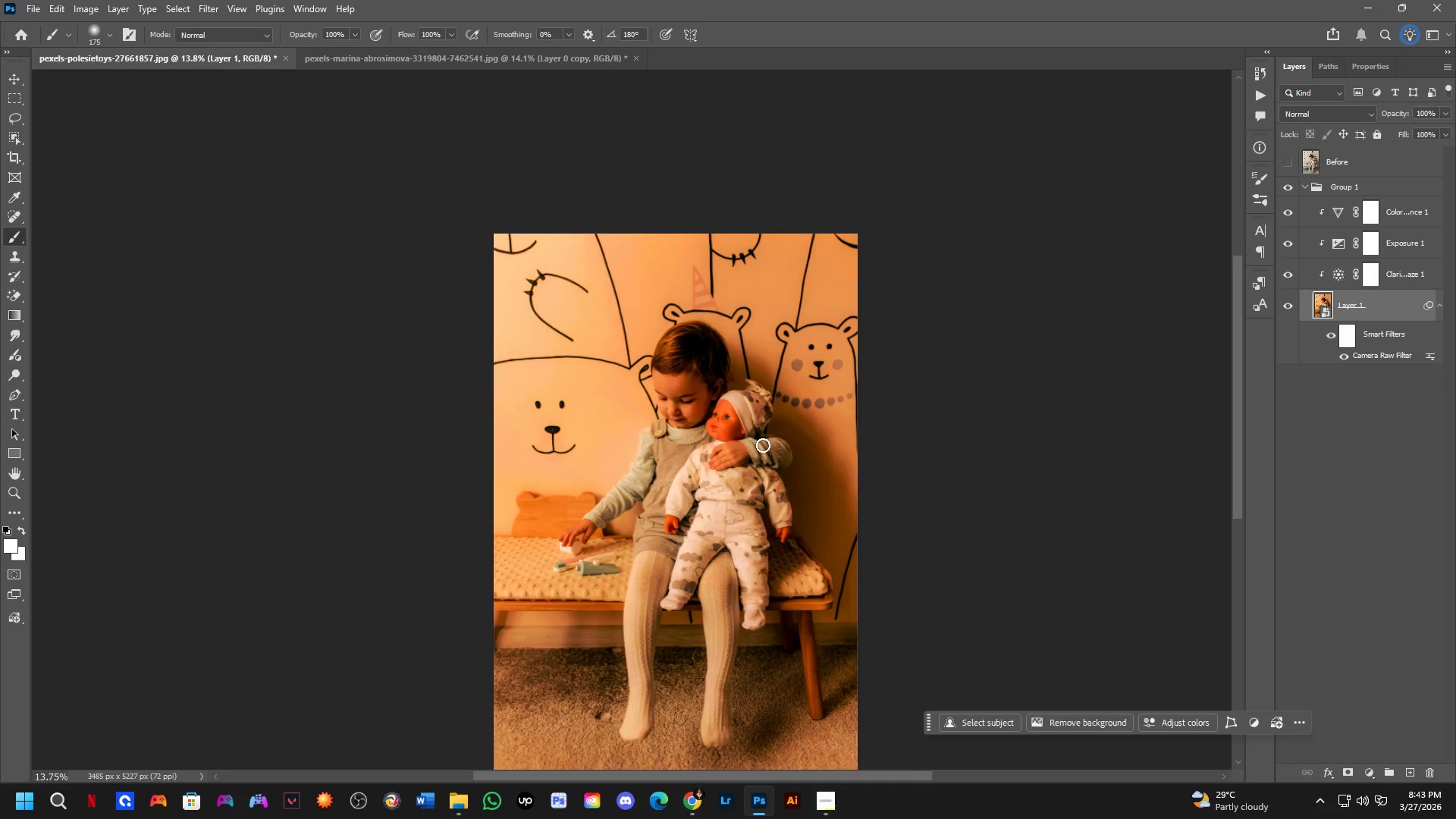 
scroll: coordinate [782, 351], scroll_direction: down, amount: 3.0
 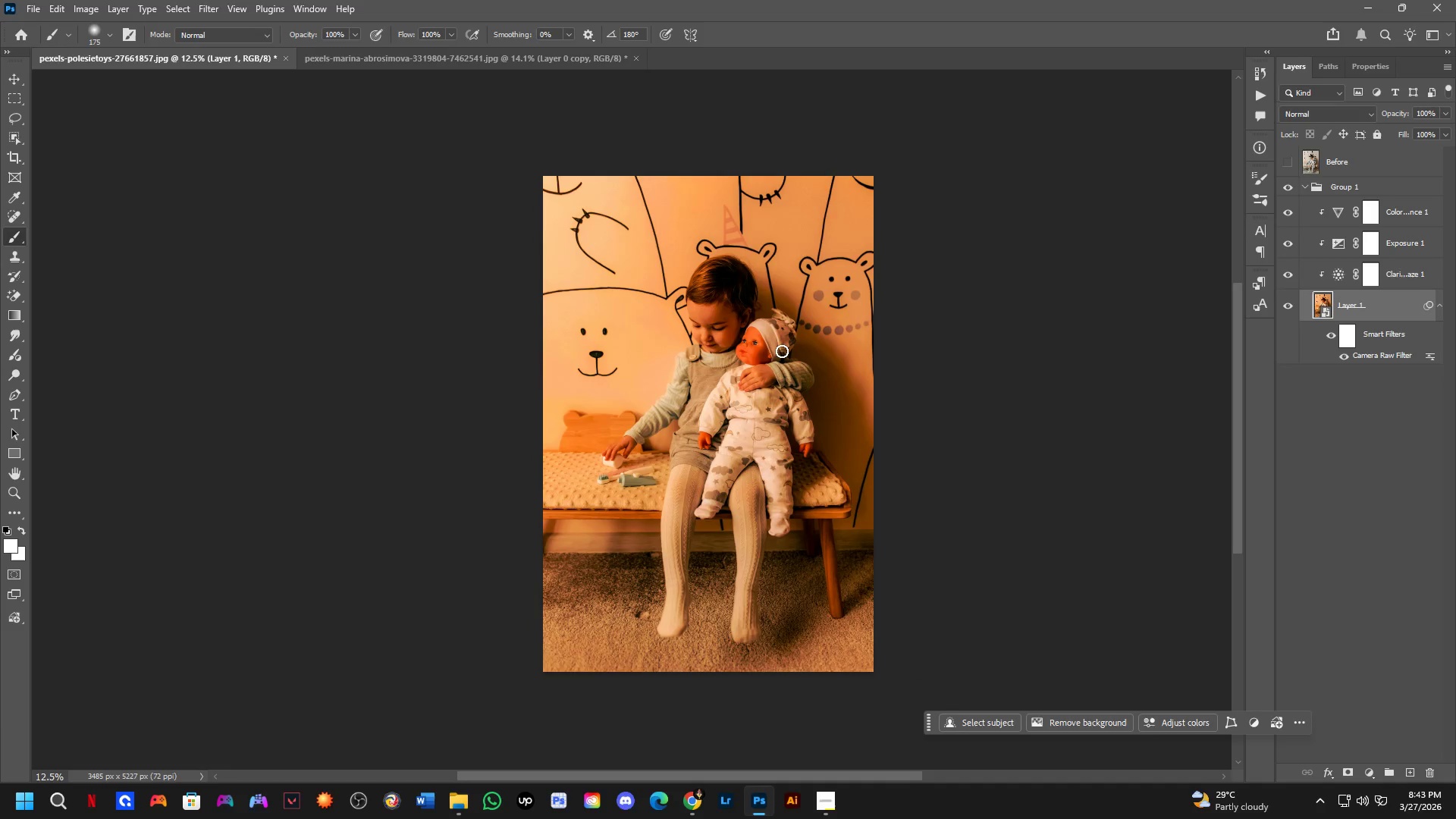 
key(Space)
 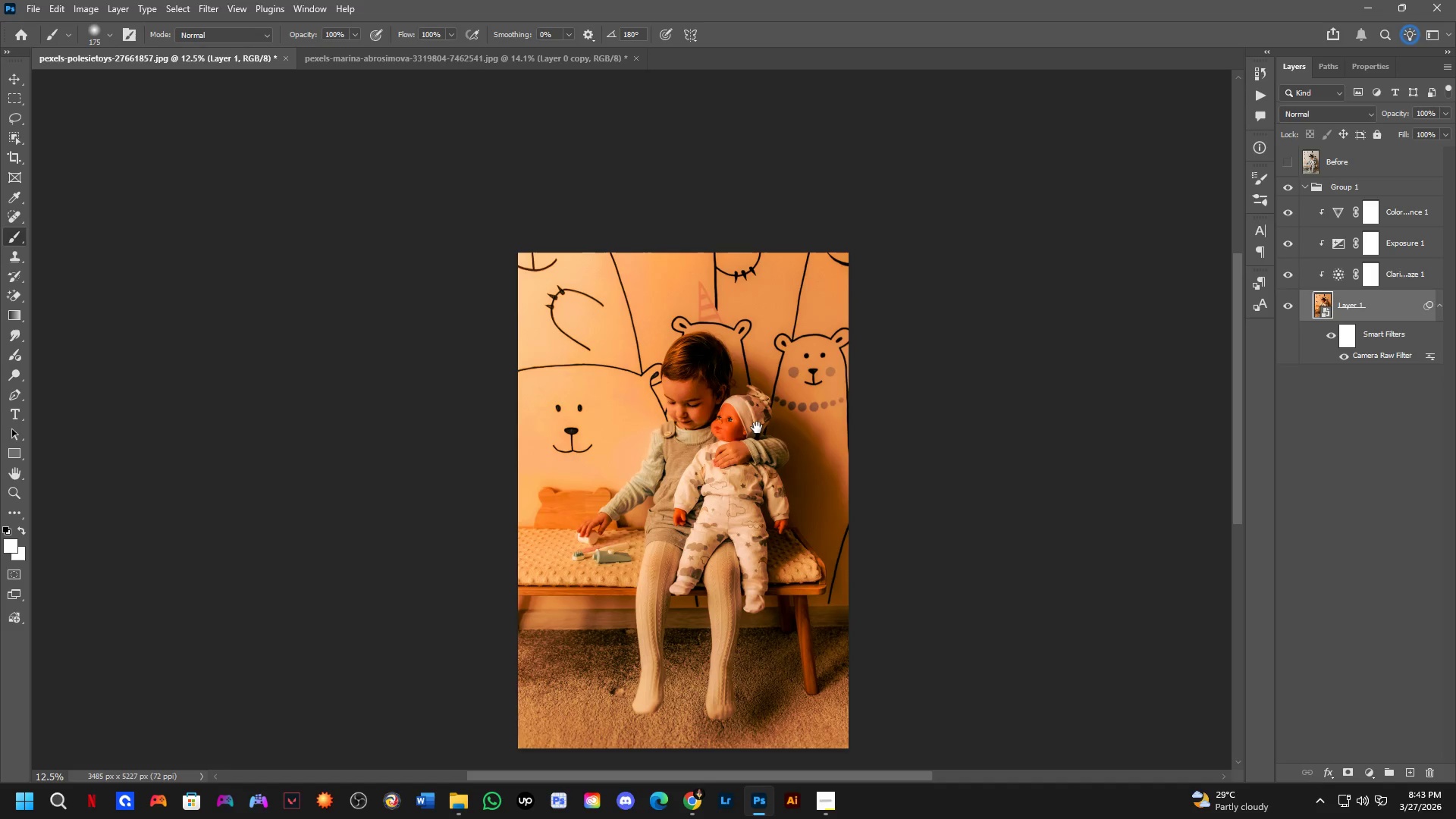 
key(Space)
 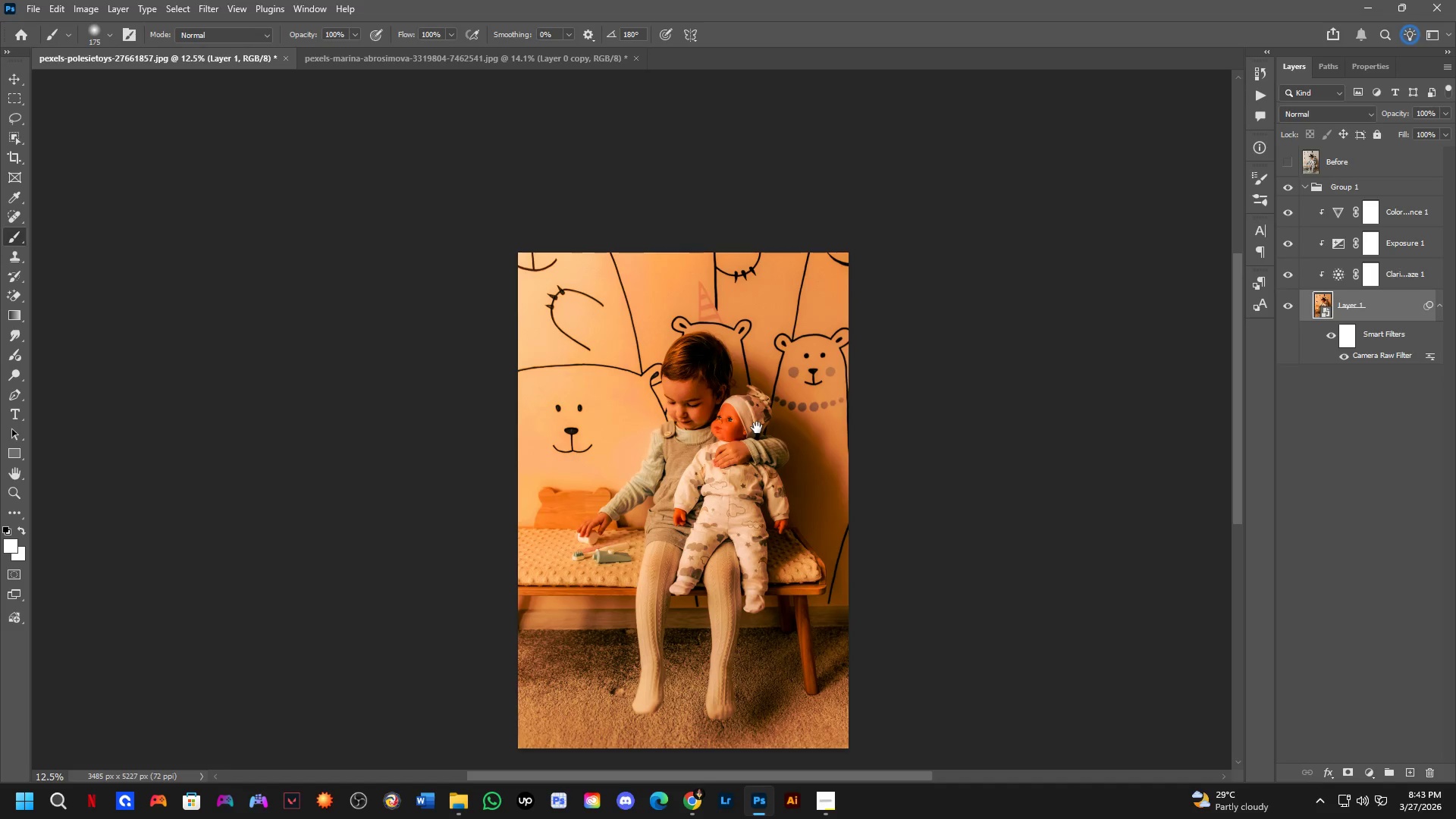 
key(Space)
 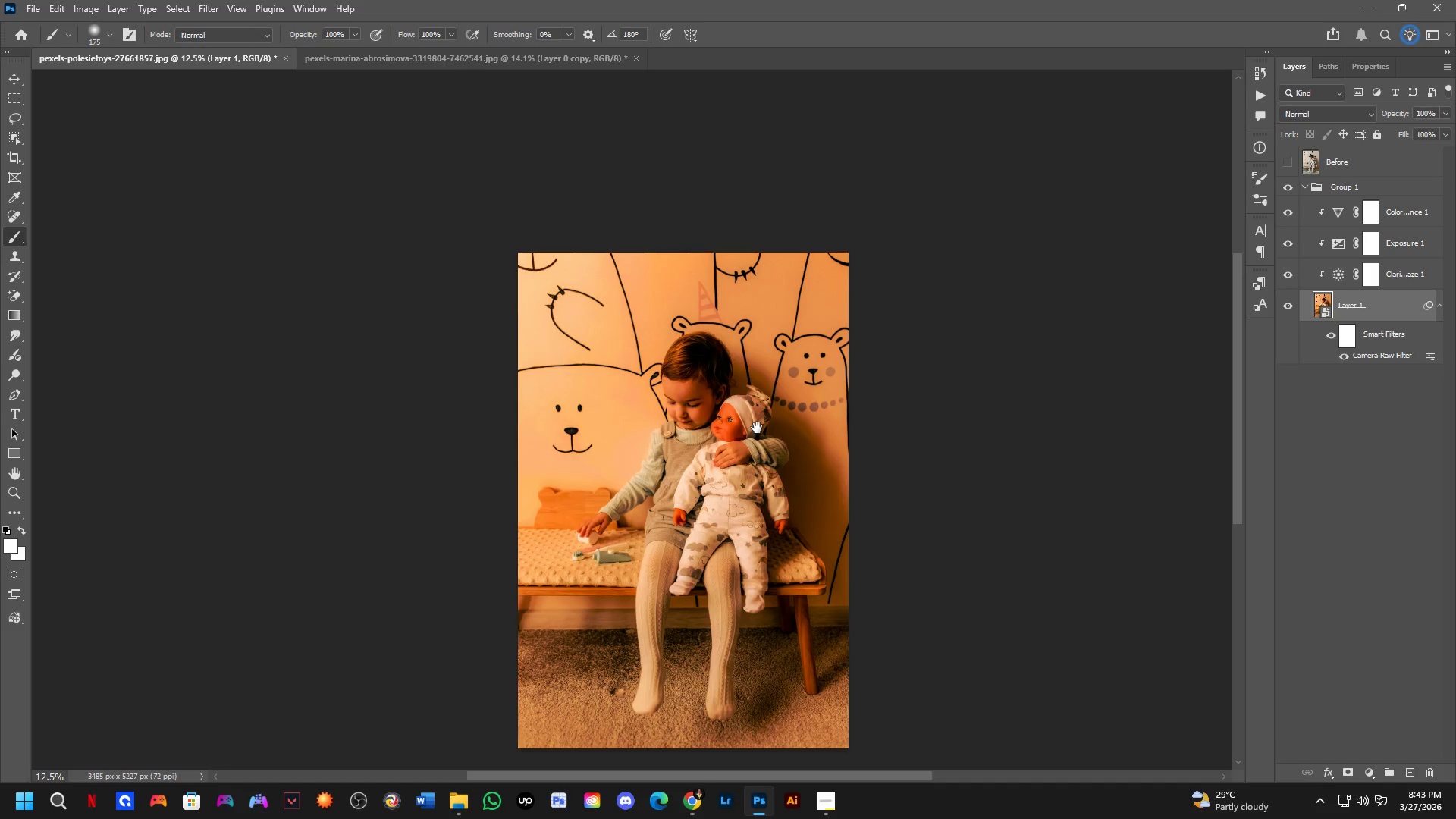 
key(Space)
 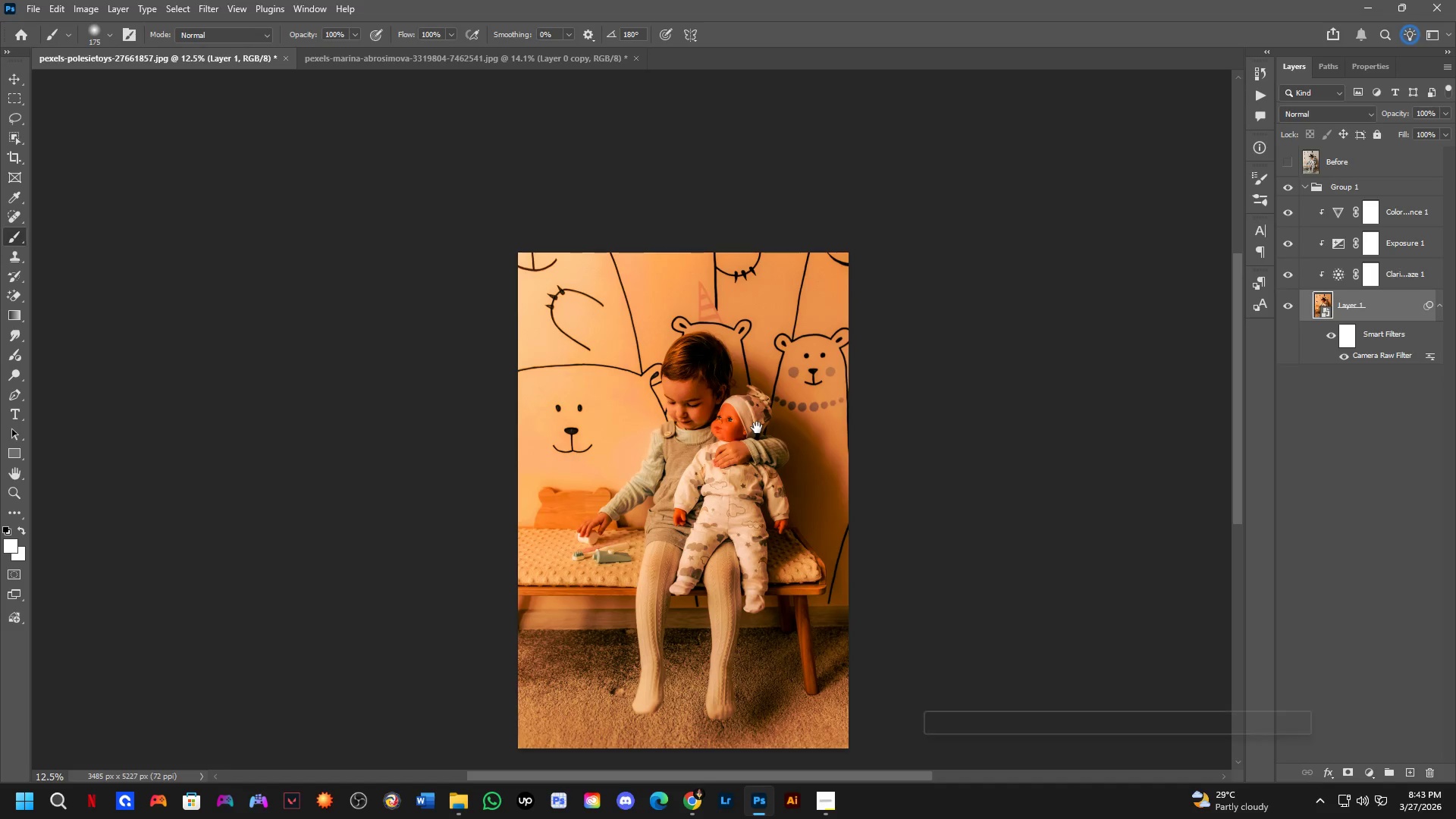 
key(Space)
 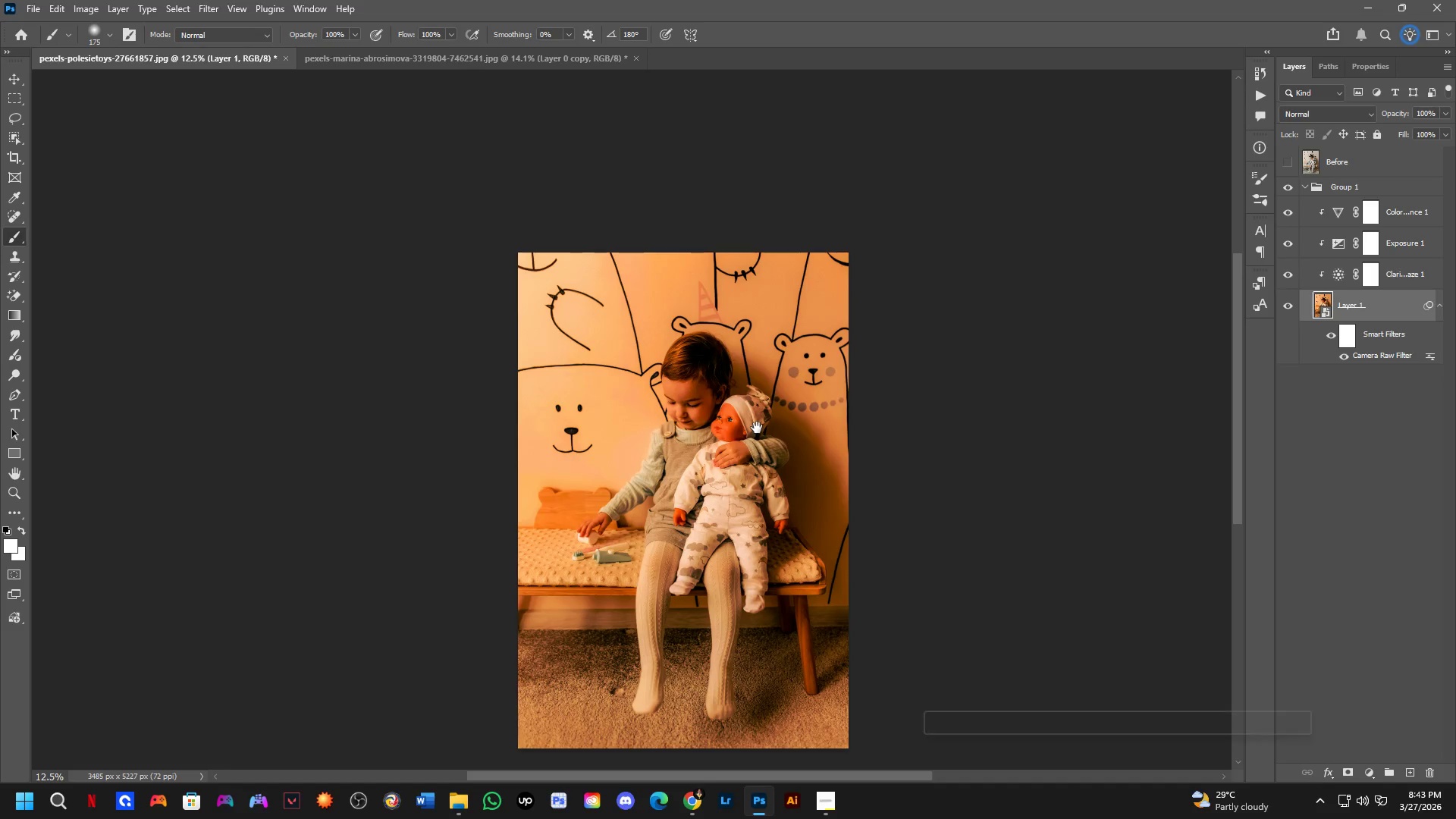 
key(Space)
 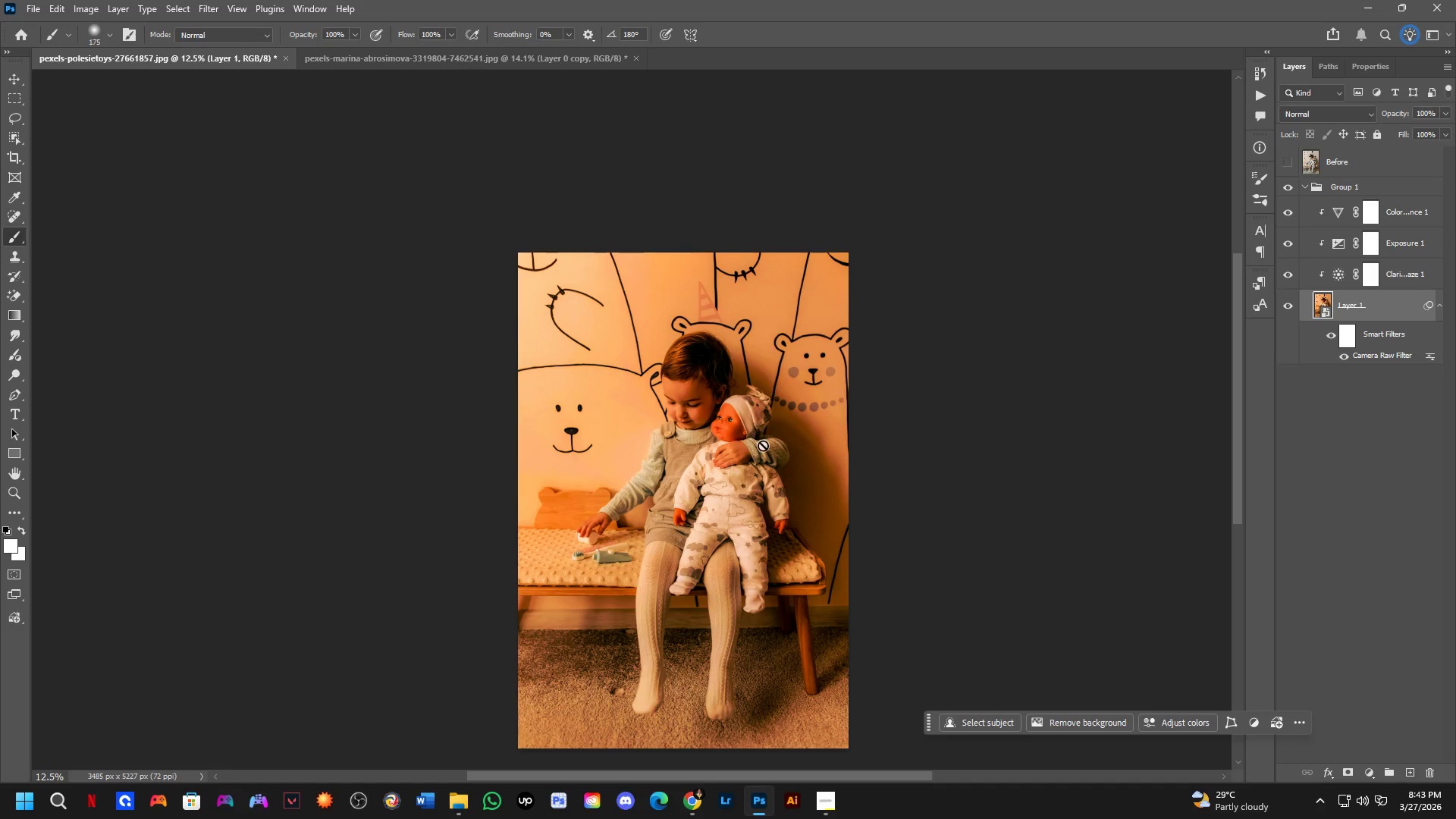 
hold_key(key=Space, duration=1.51)
 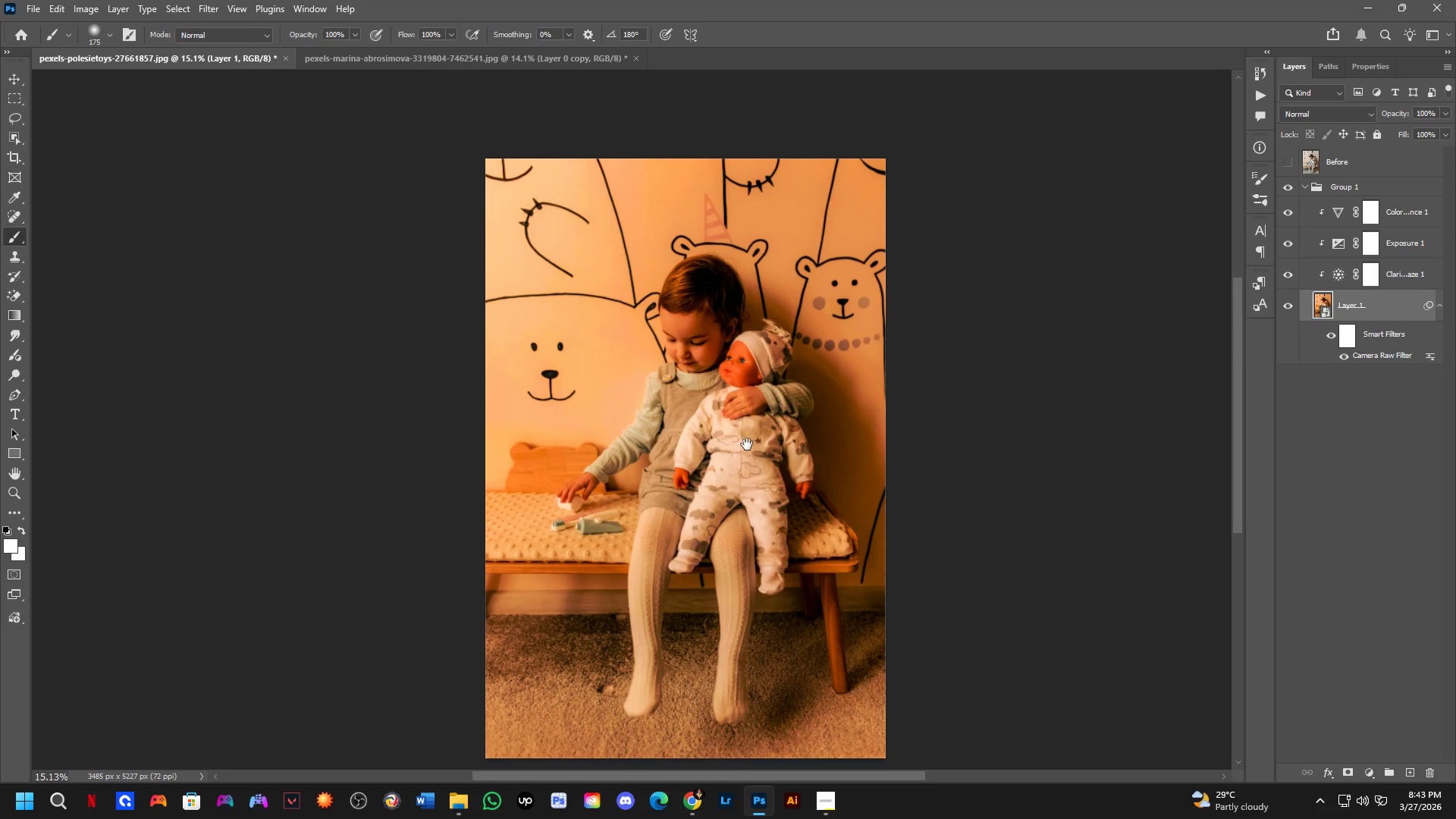 
left_click_drag(start_coordinate=[728, 498], to_coordinate=[753, 442])
 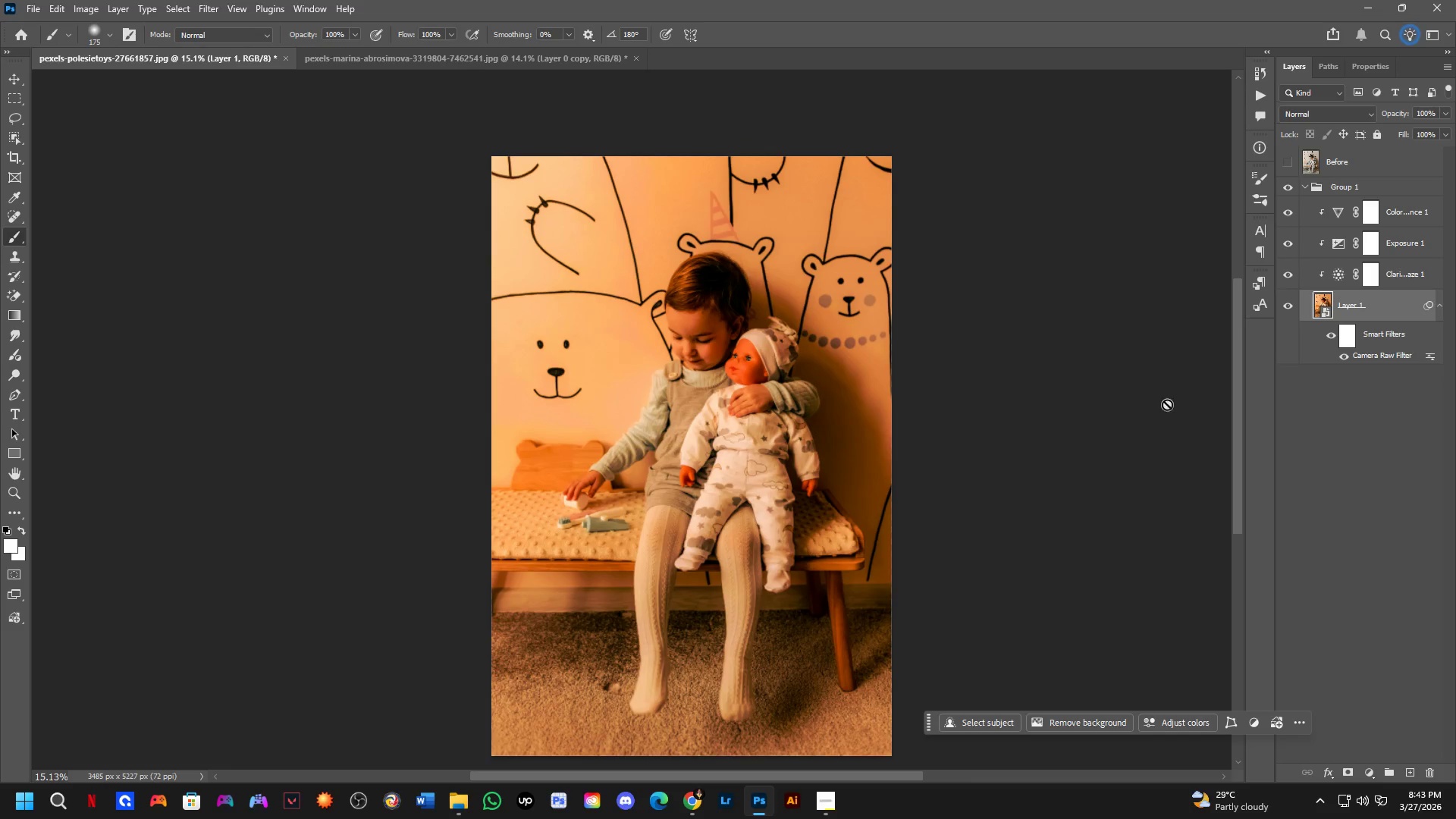 
scroll: coordinate [763, 445], scroll_direction: up, amount: 2.0
 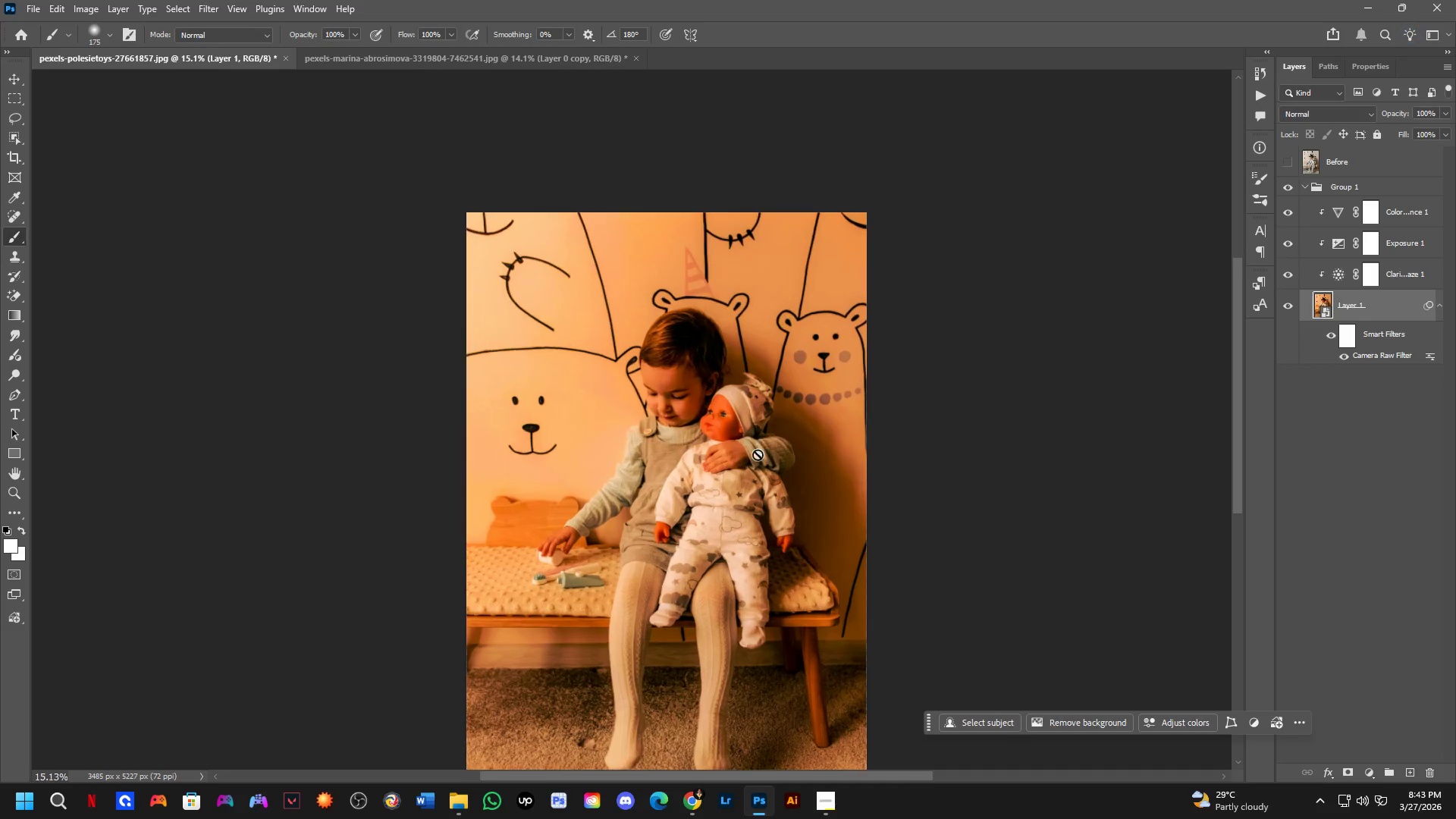 
hold_key(key=Space, duration=1.12)
 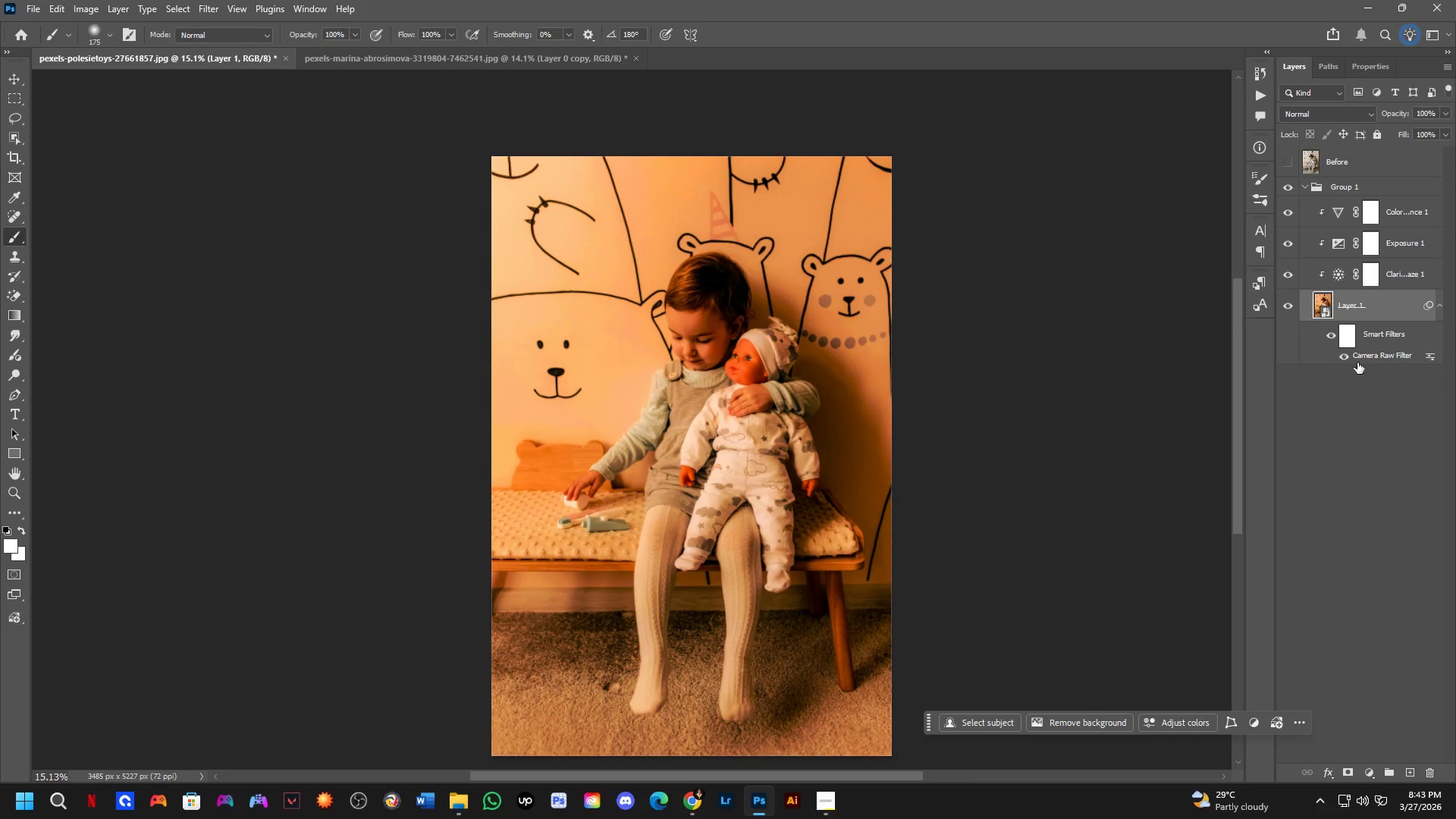 
double_click([1363, 358])
 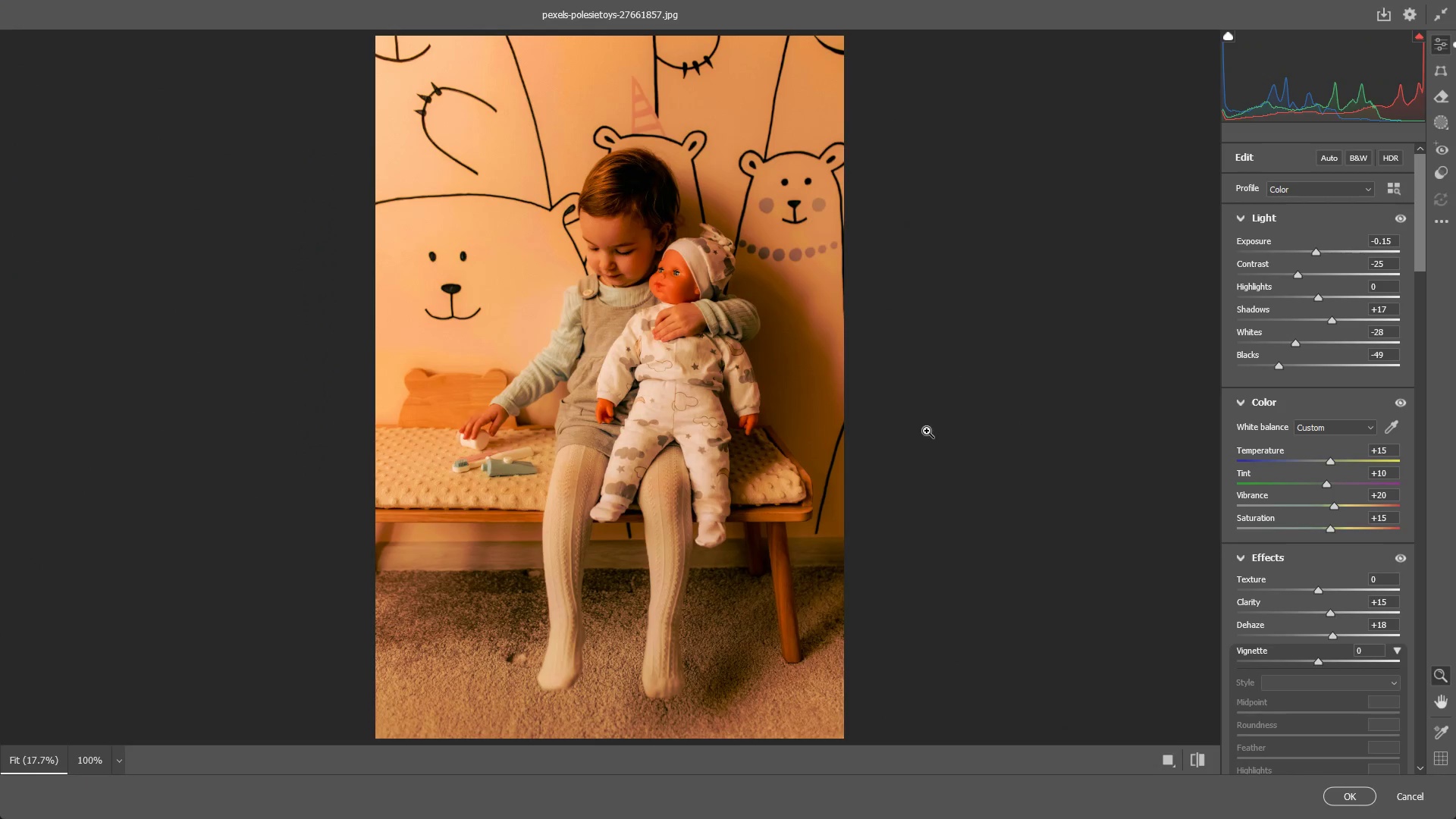 
scroll: coordinate [1350, 507], scroll_direction: down, amount: 3.0
 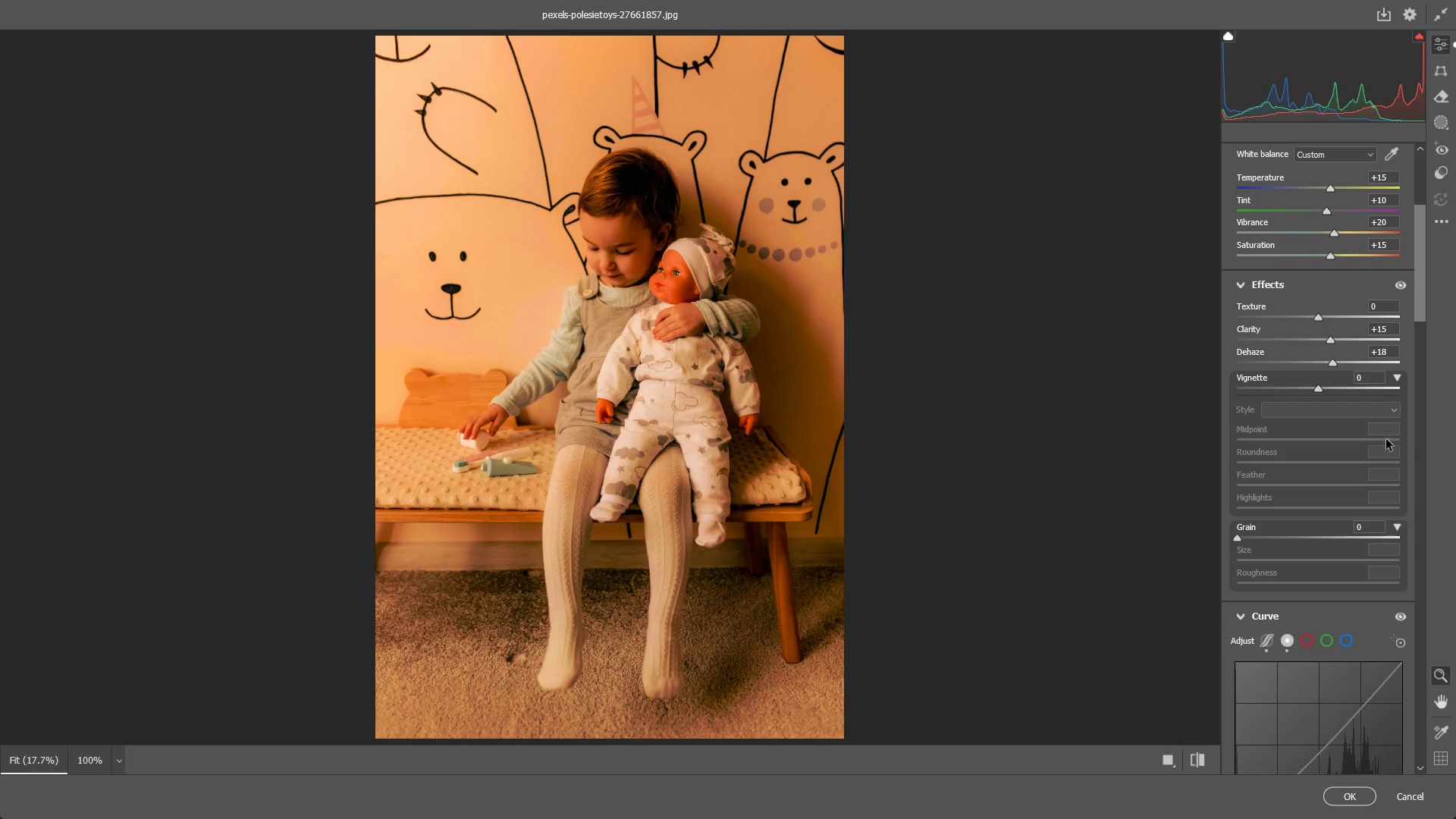 
wait(5.43)
 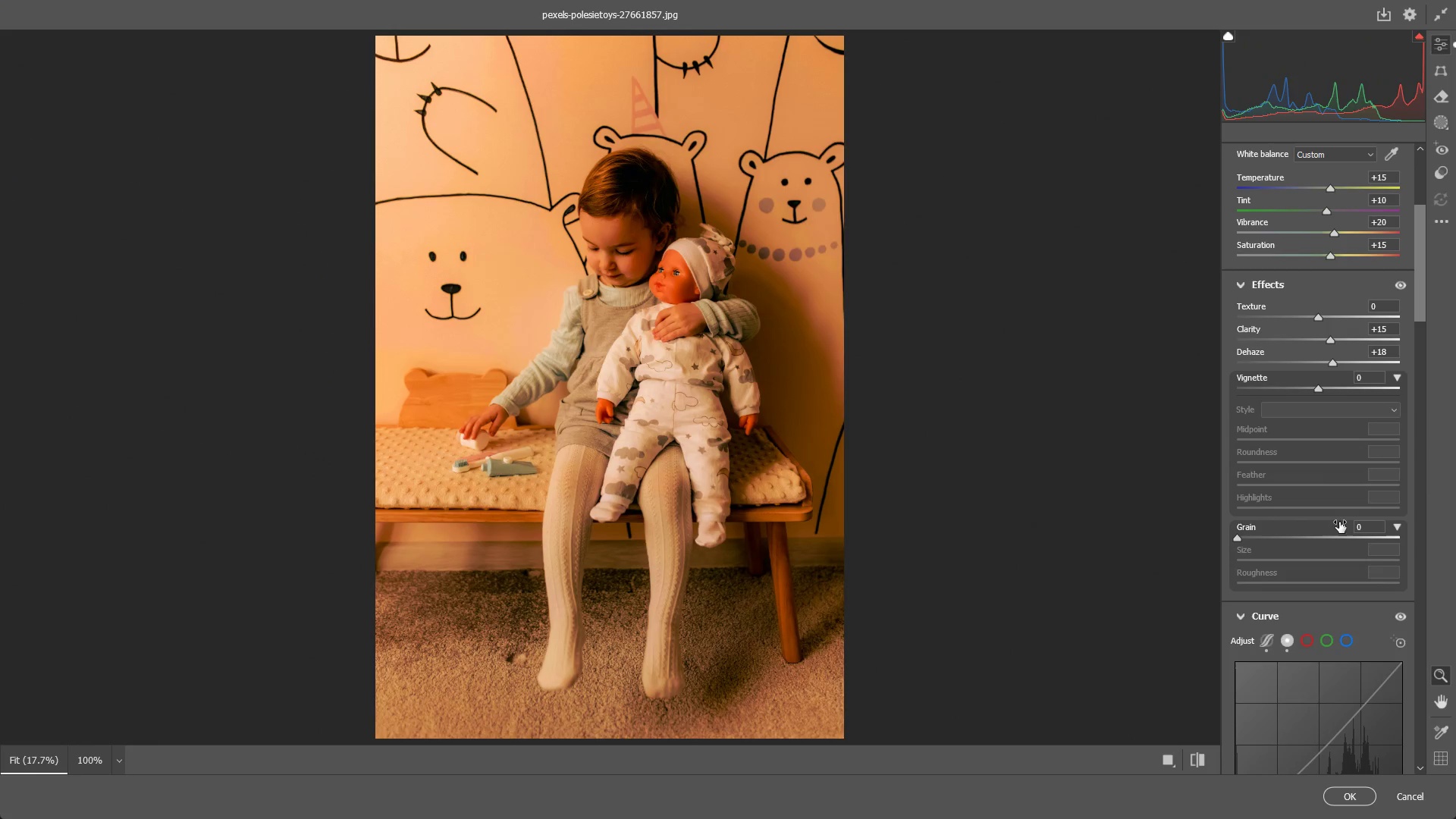 
scroll: coordinate [1324, 506], scroll_direction: down, amount: 2.0
 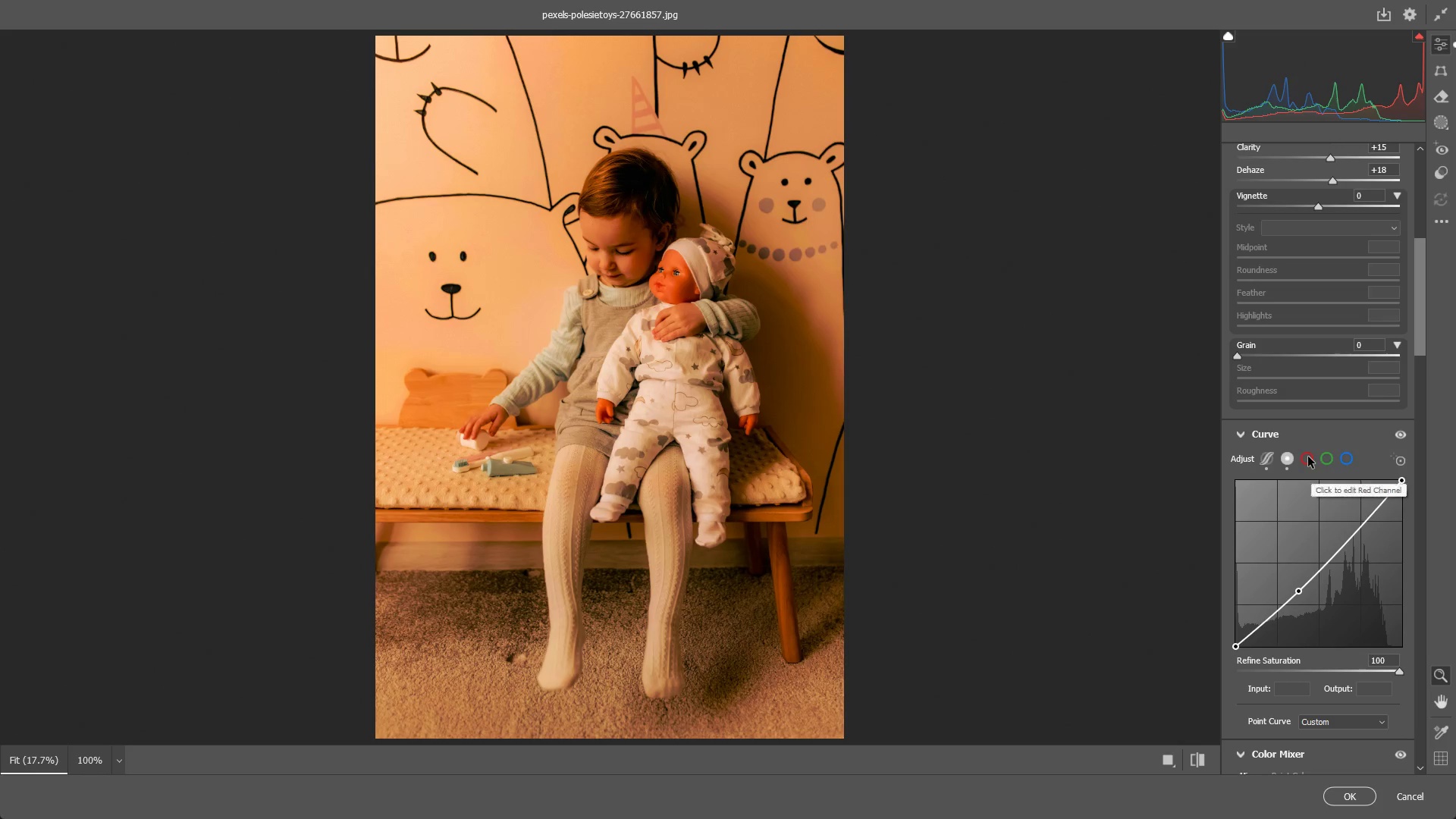 
double_click([1267, 457])
 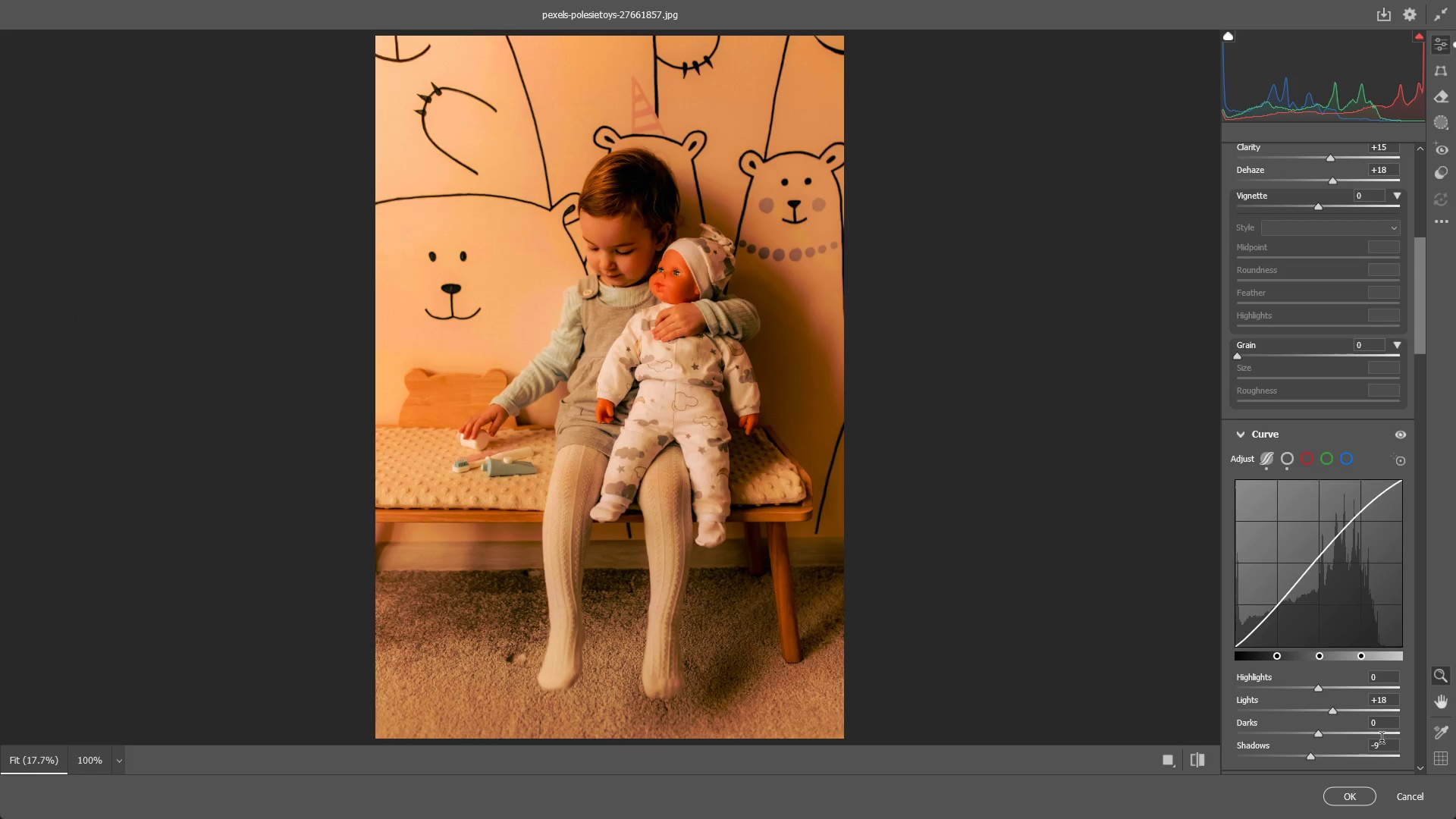 
scroll: coordinate [1345, 606], scroll_direction: down, amount: 1.0
 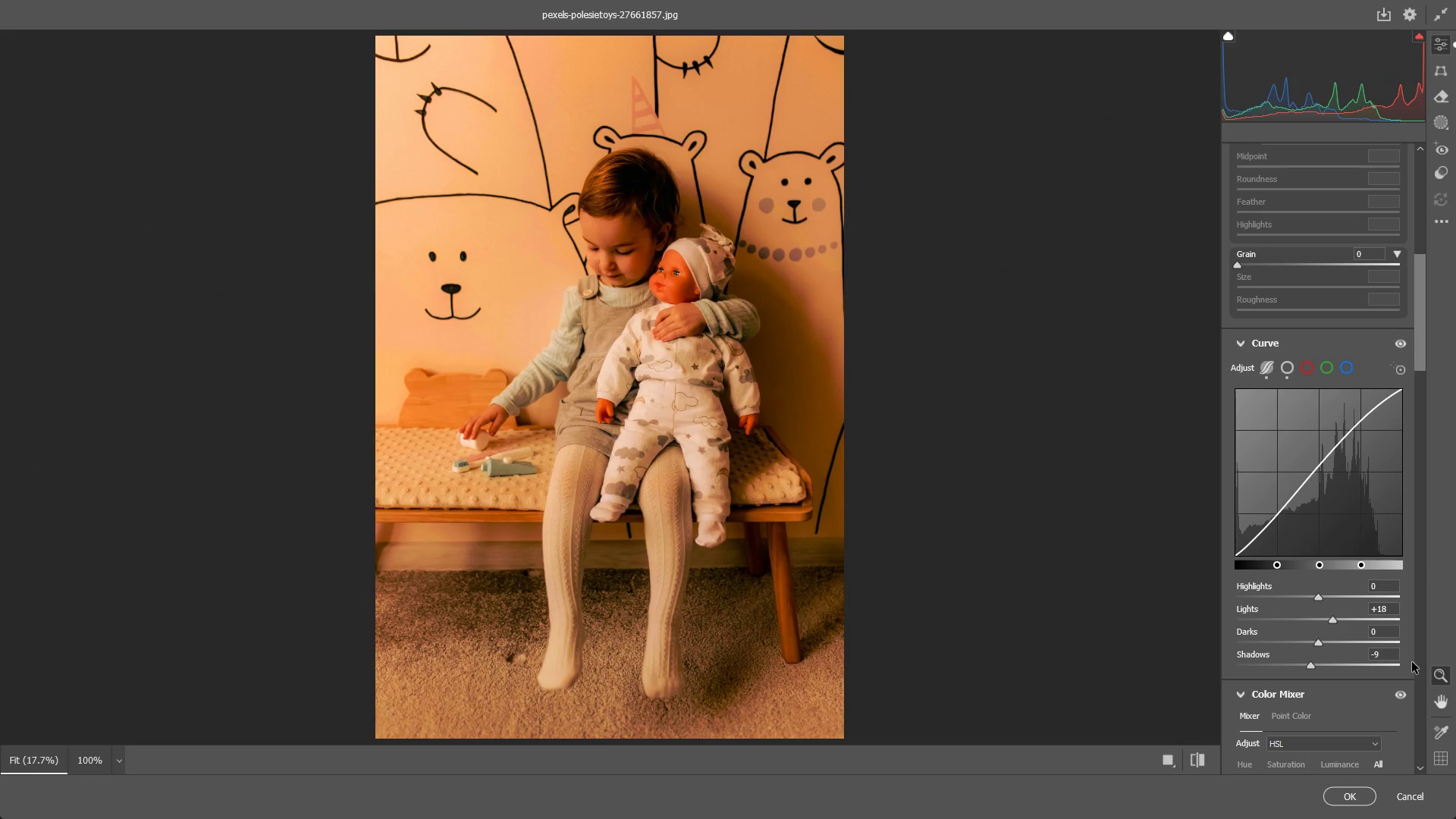 
key(Alt+AltLeft)
 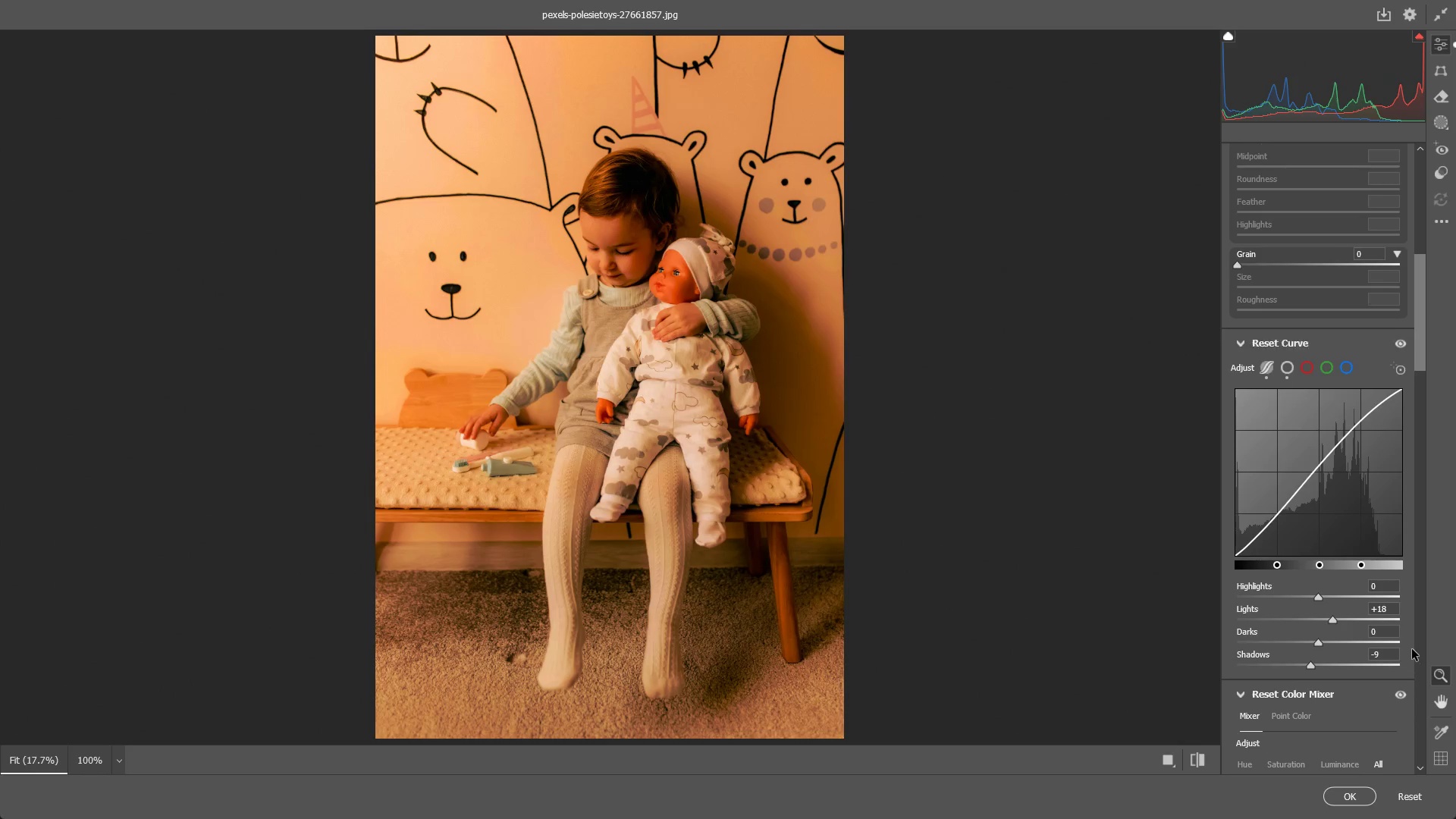 
key(Alt+Tab)